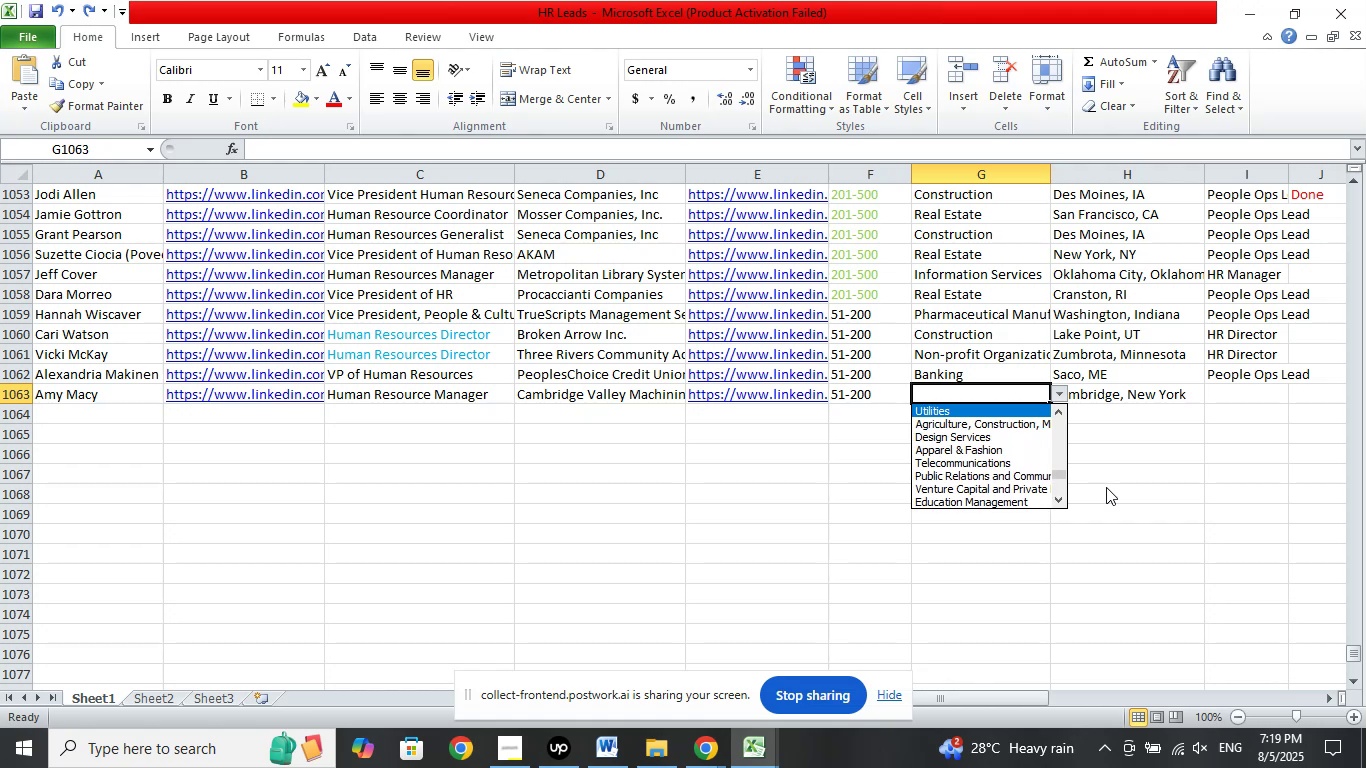 
key(ArrowUp)
 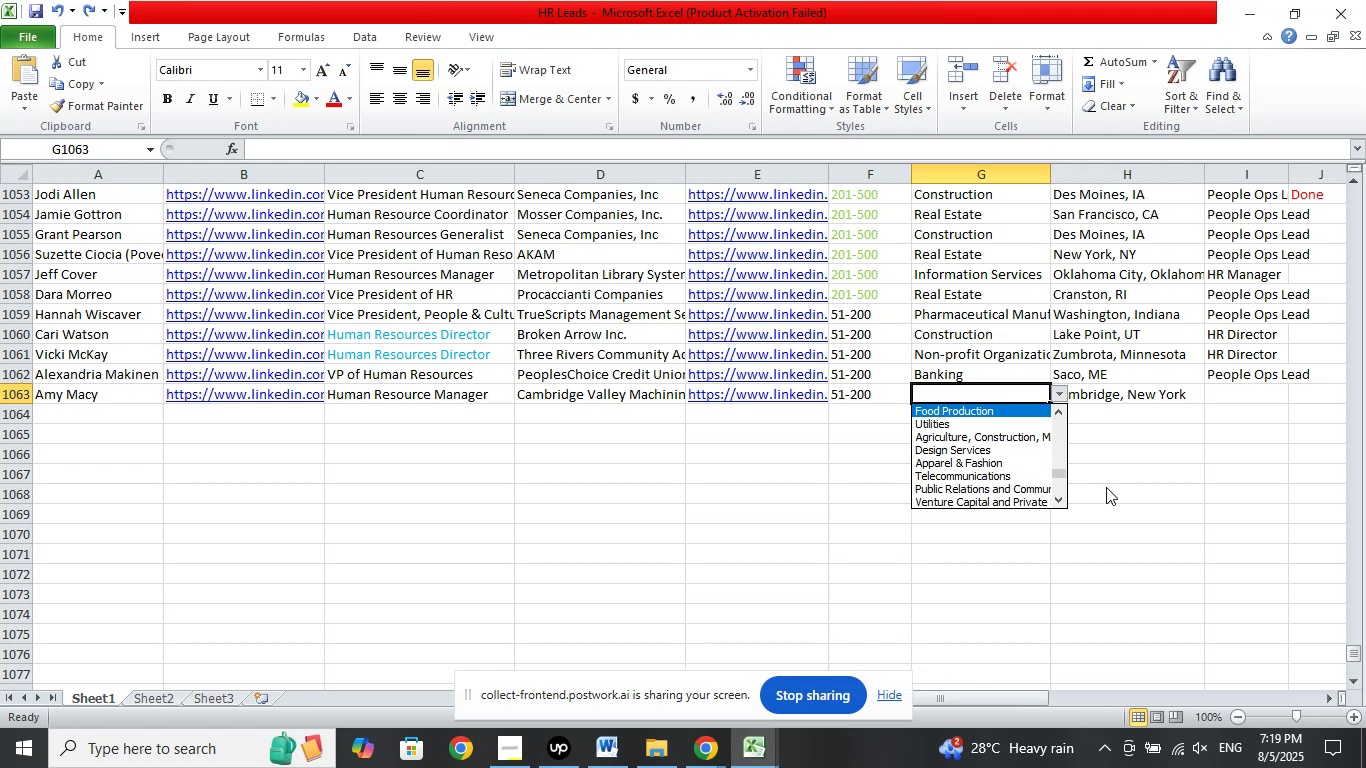 
key(ArrowUp)
 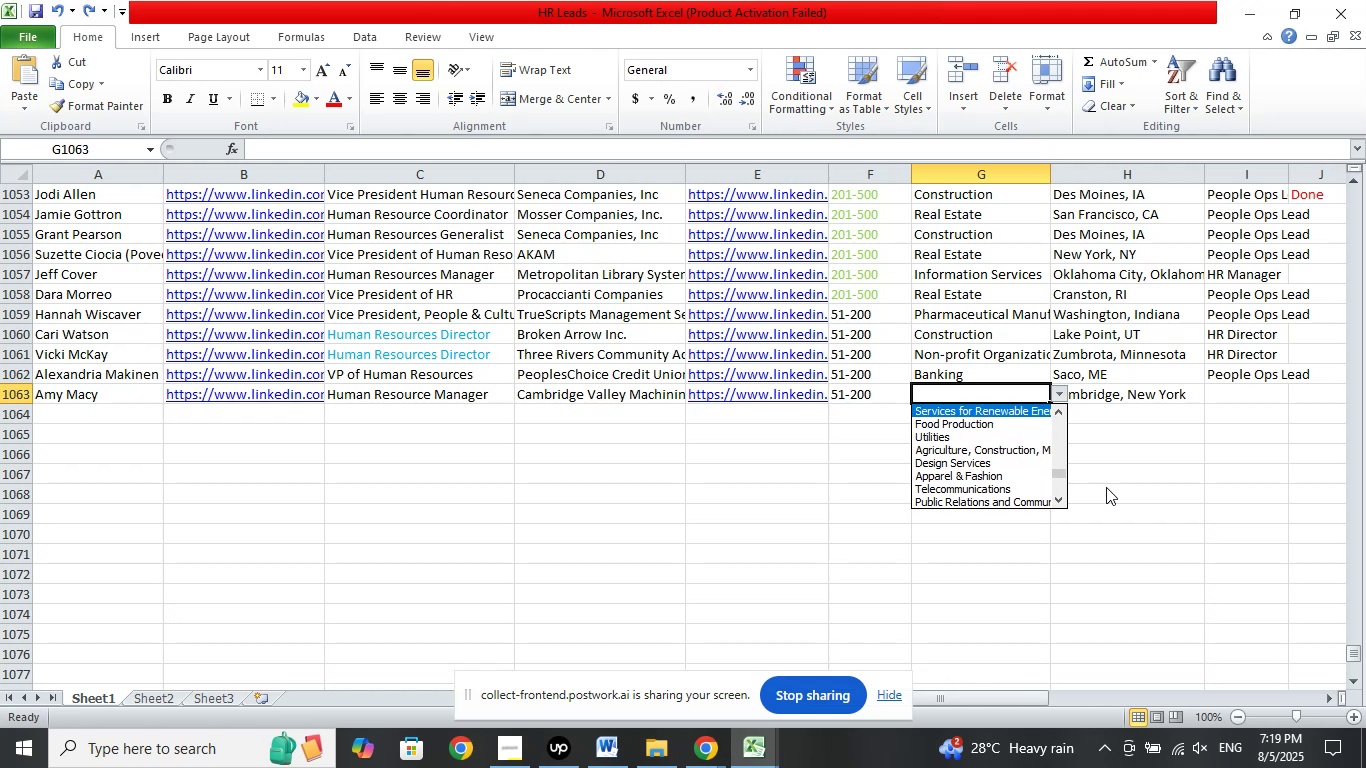 
key(ArrowUp)
 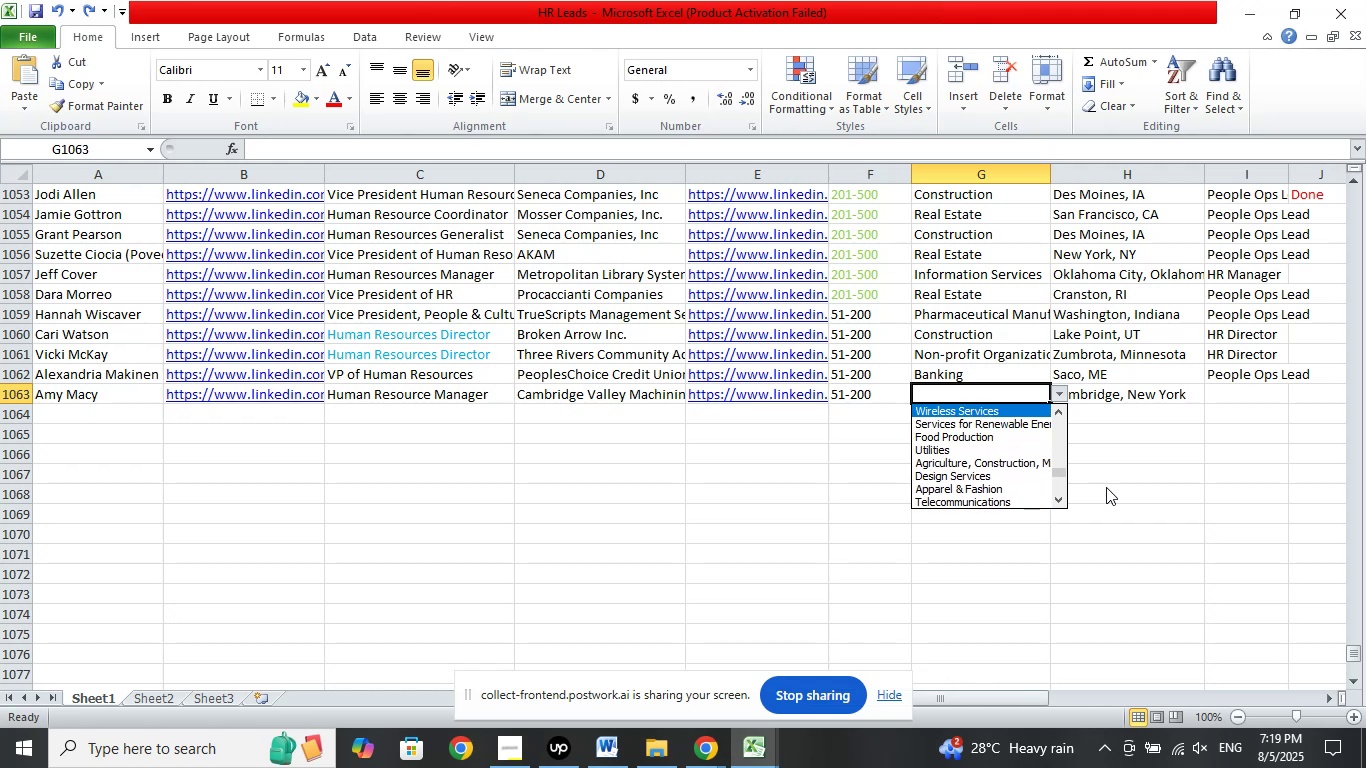 
key(ArrowUp)
 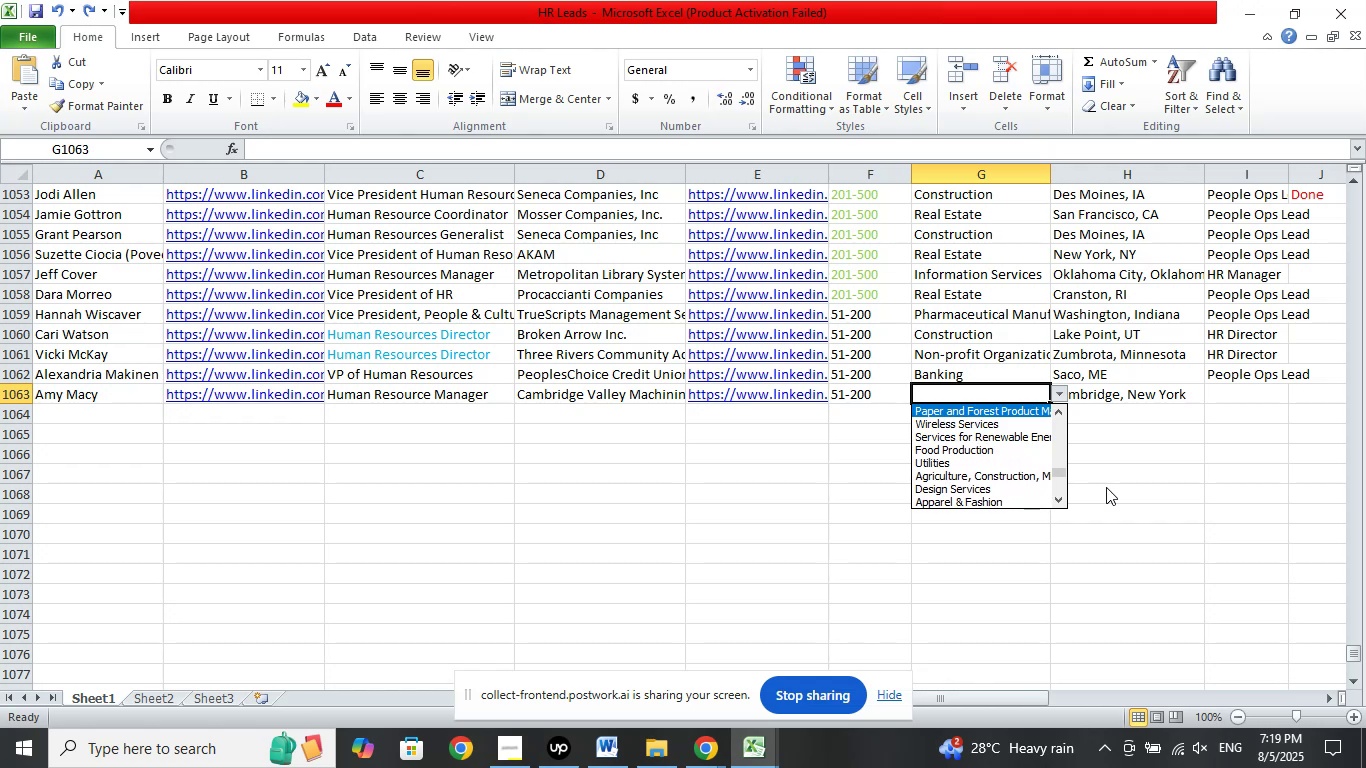 
key(ArrowUp)
 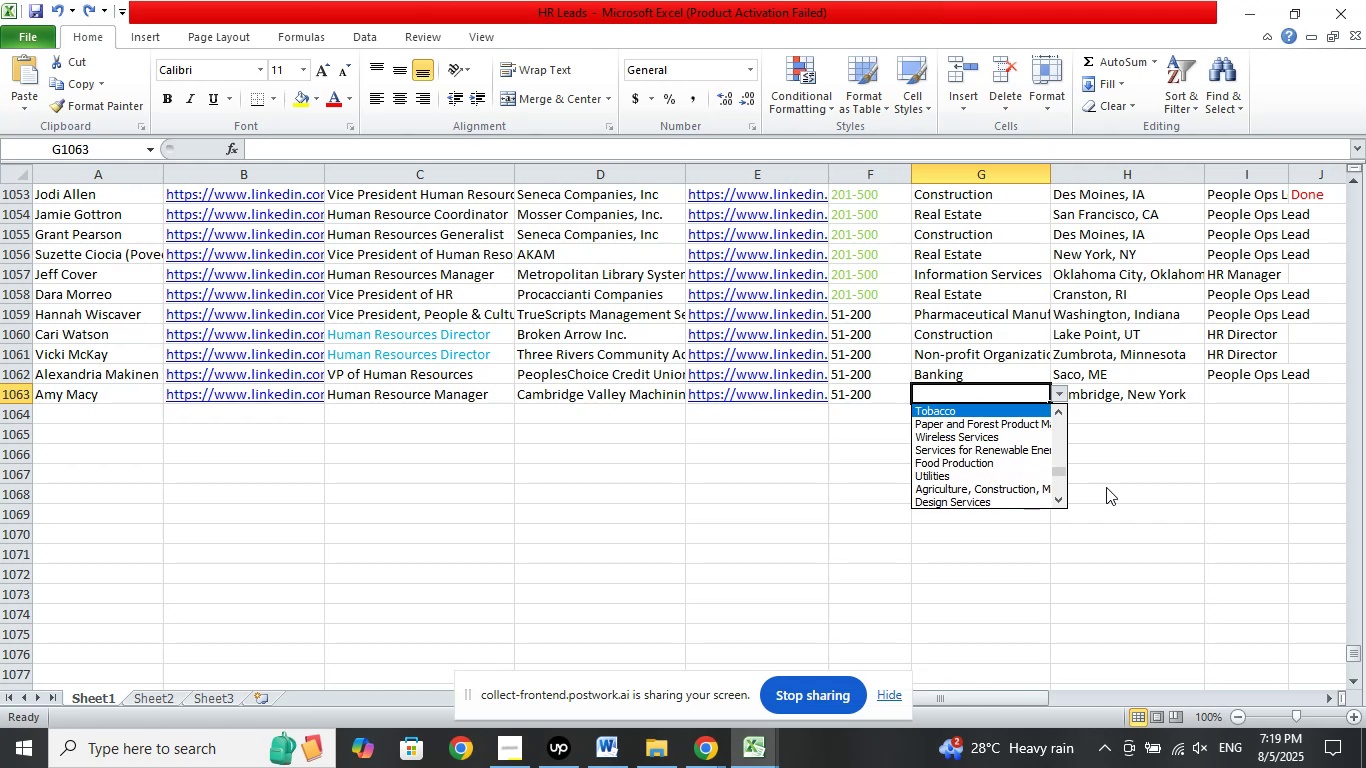 
key(ArrowUp)
 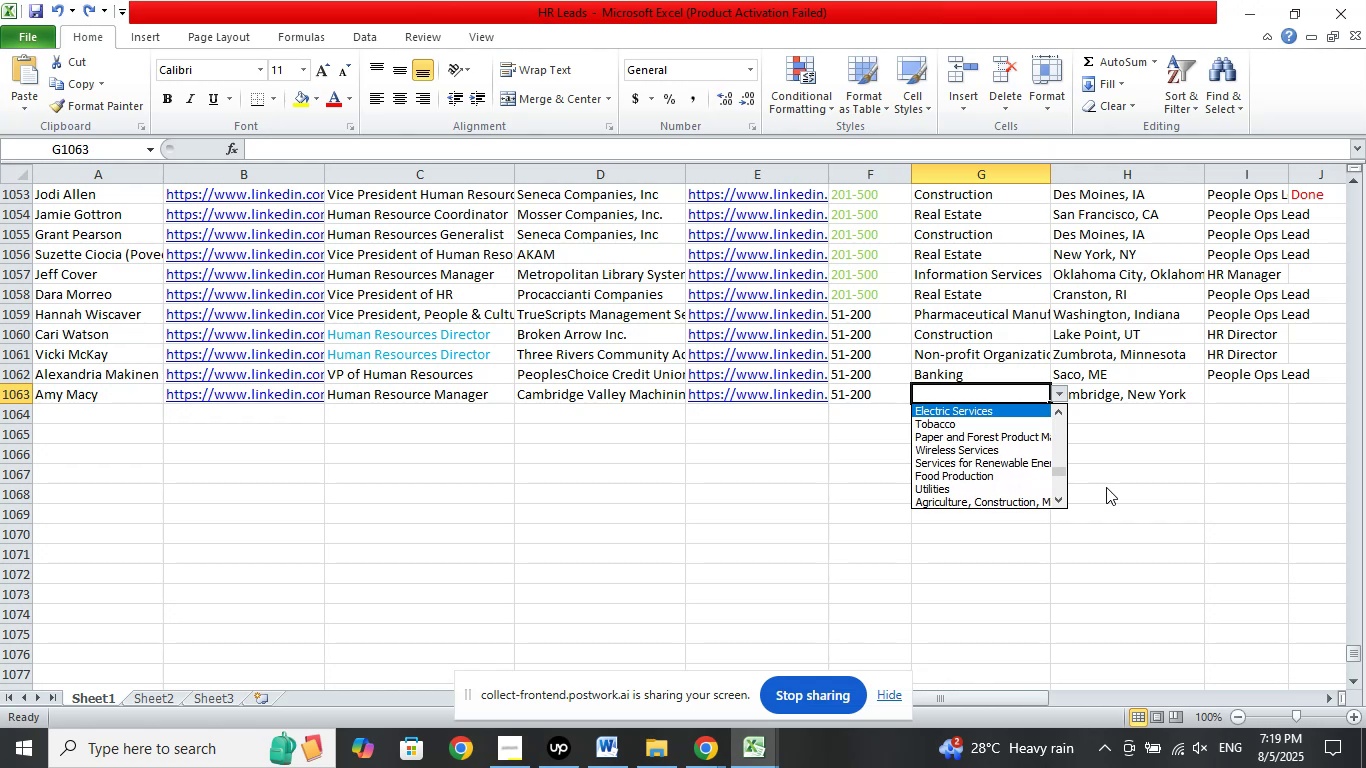 
key(ArrowUp)
 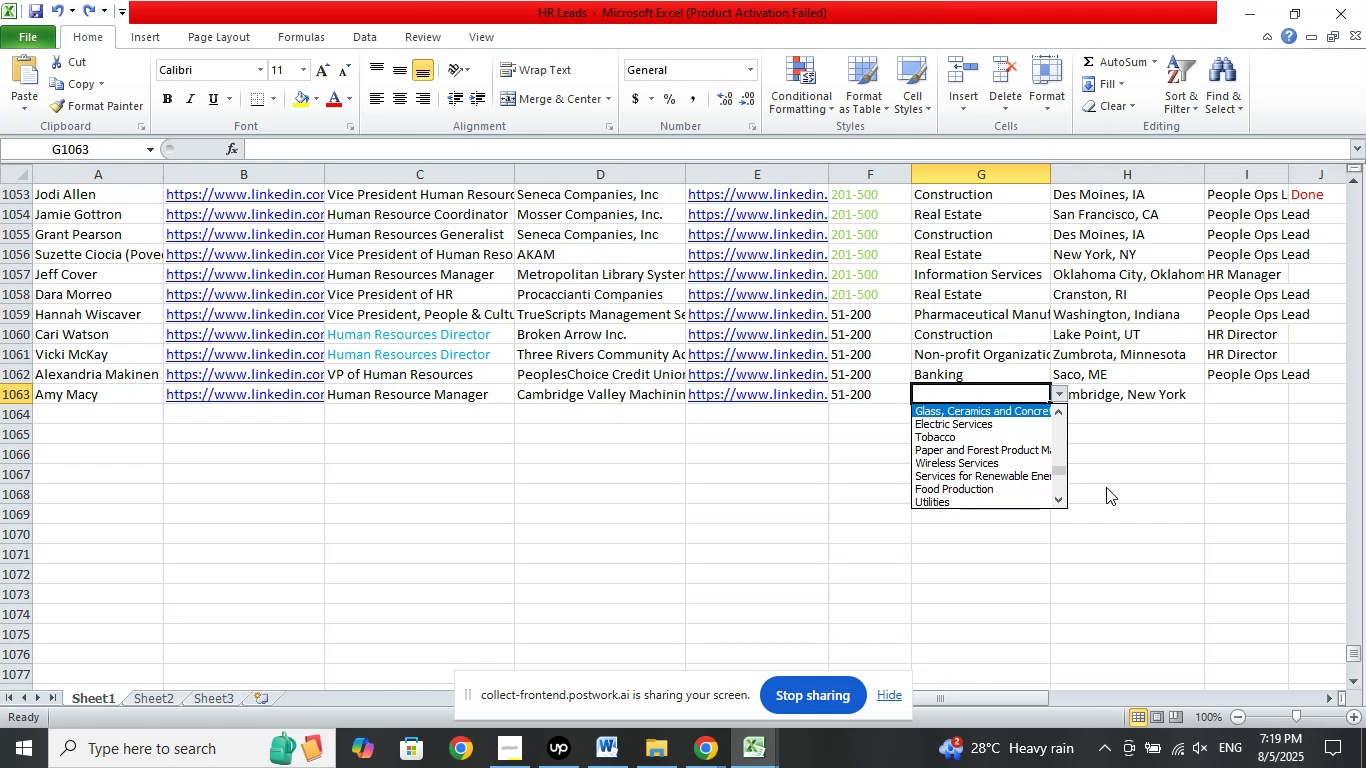 
key(ArrowUp)
 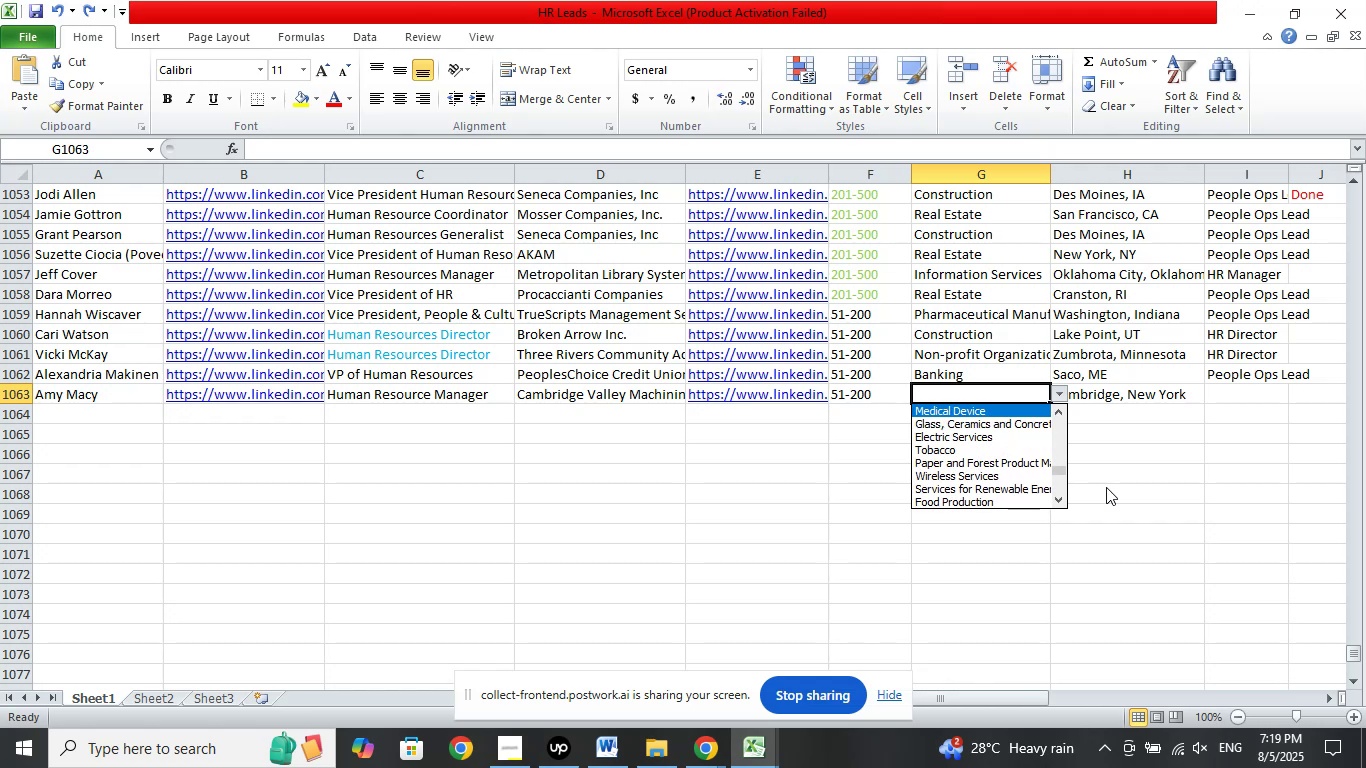 
key(ArrowUp)
 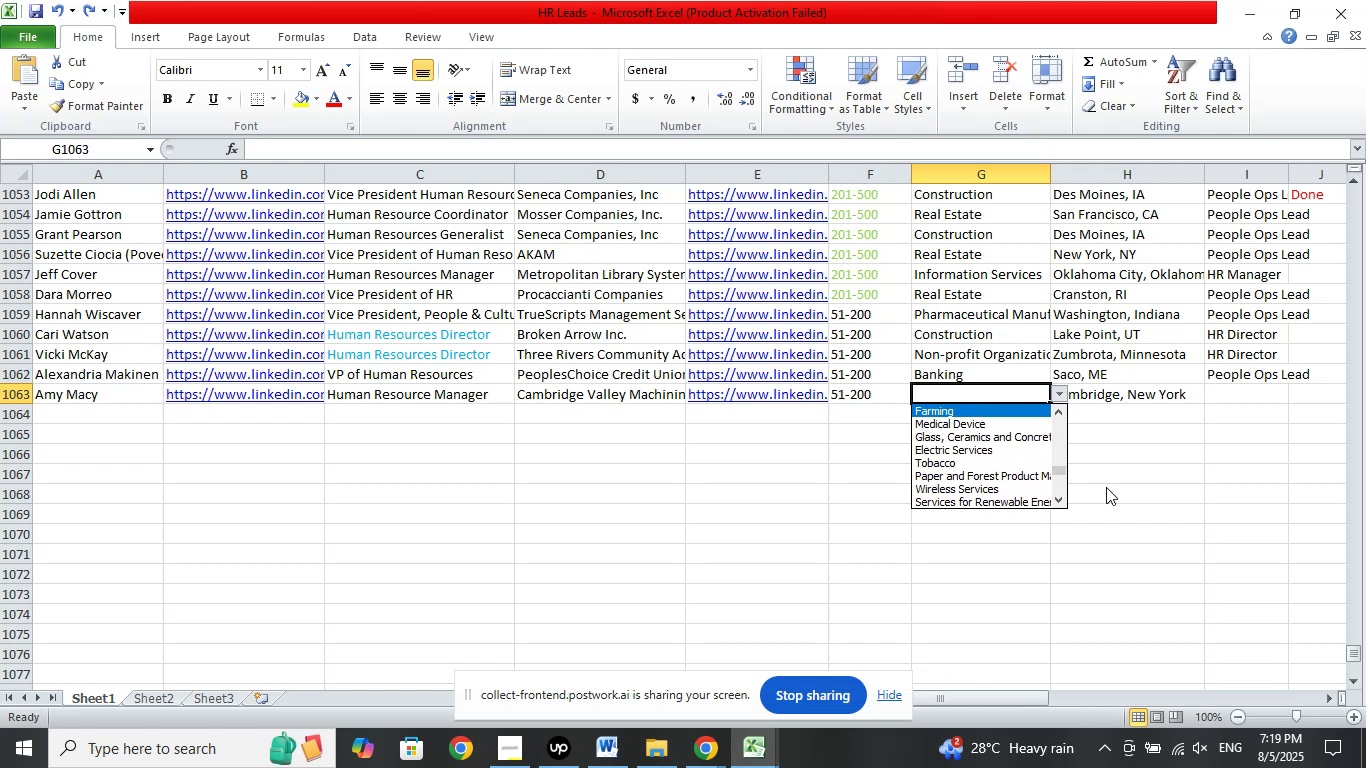 
key(ArrowUp)
 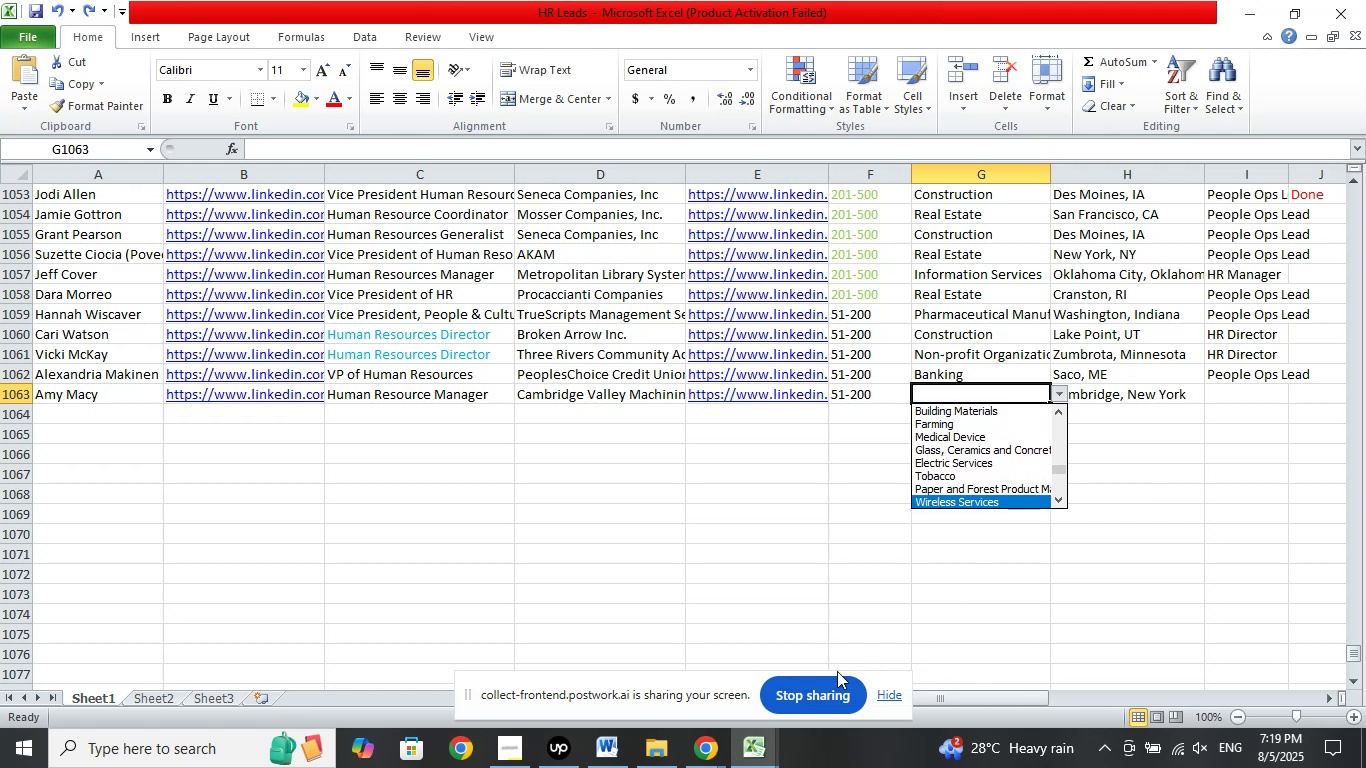 
left_click([717, 745])
 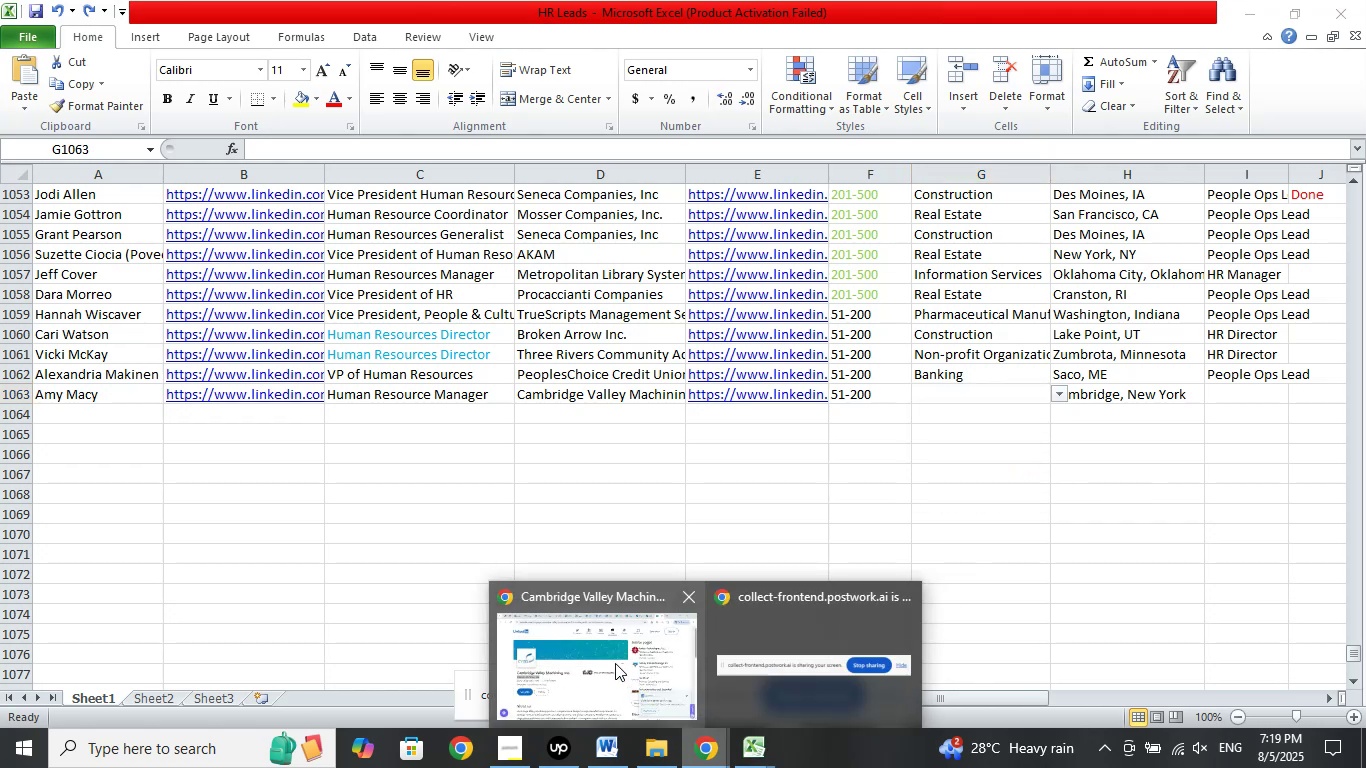 
left_click([615, 663])
 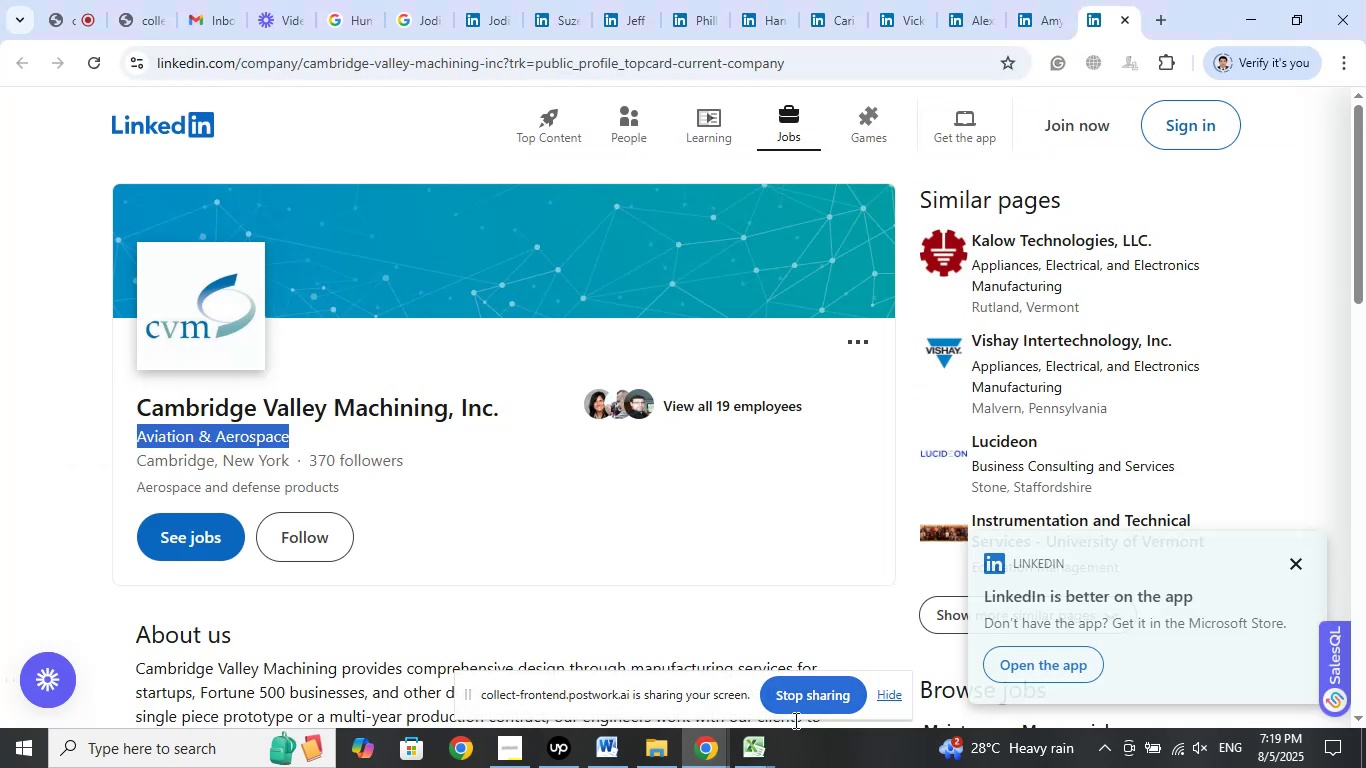 
left_click([765, 746])
 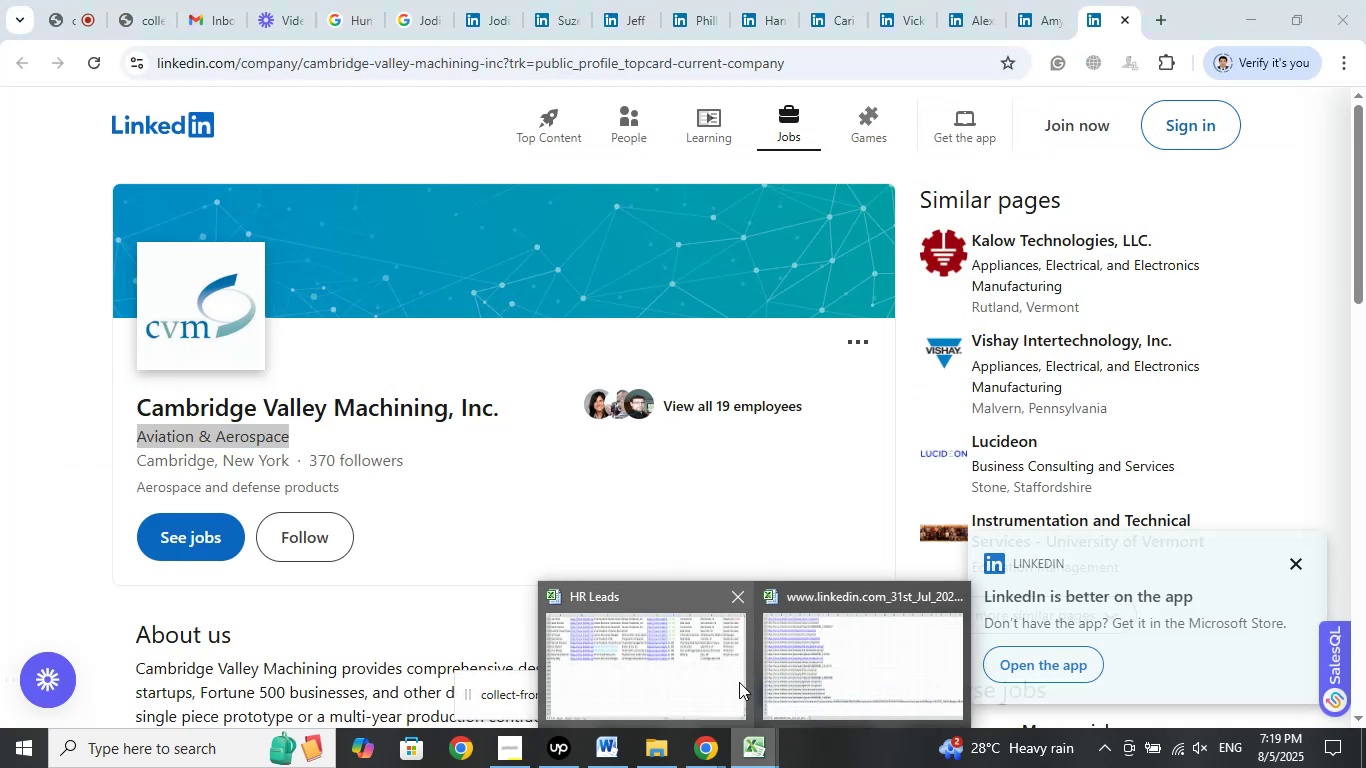 
left_click([734, 674])
 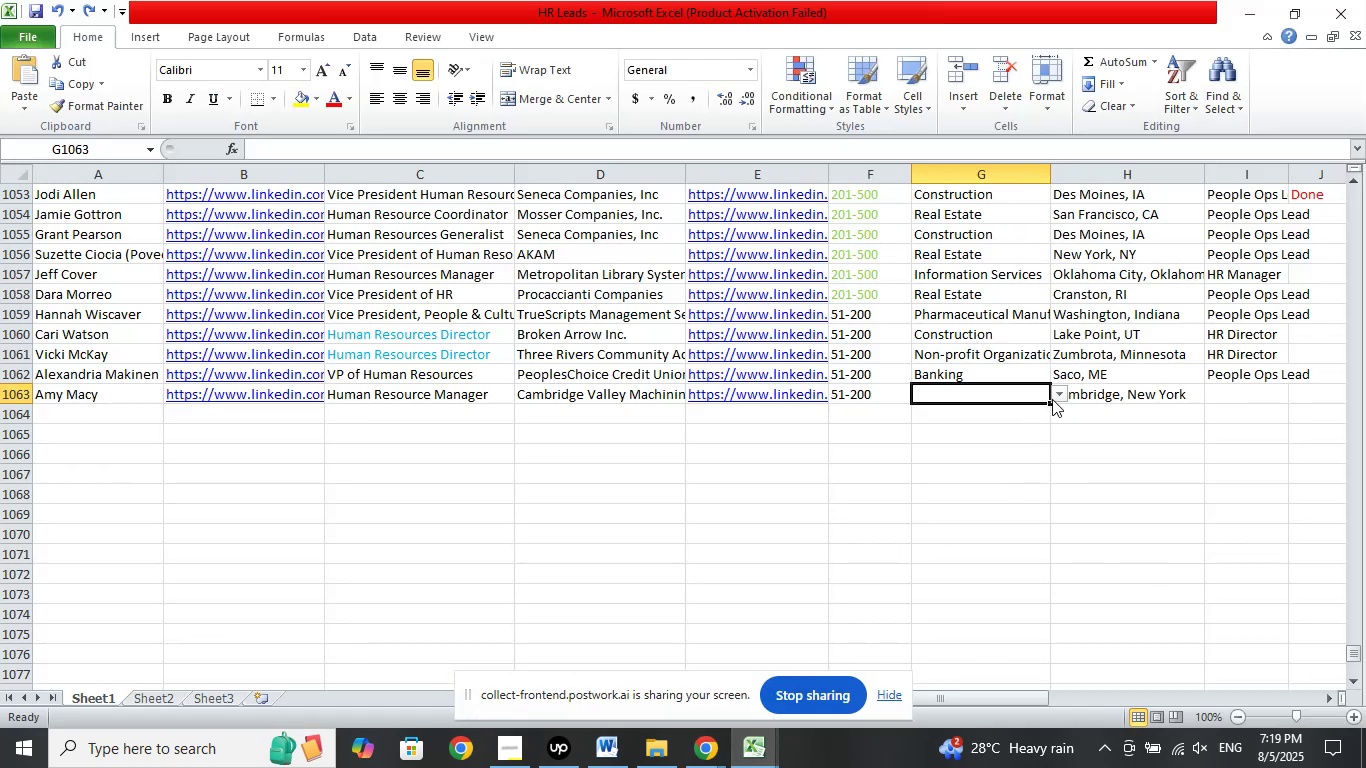 
left_click([1055, 392])
 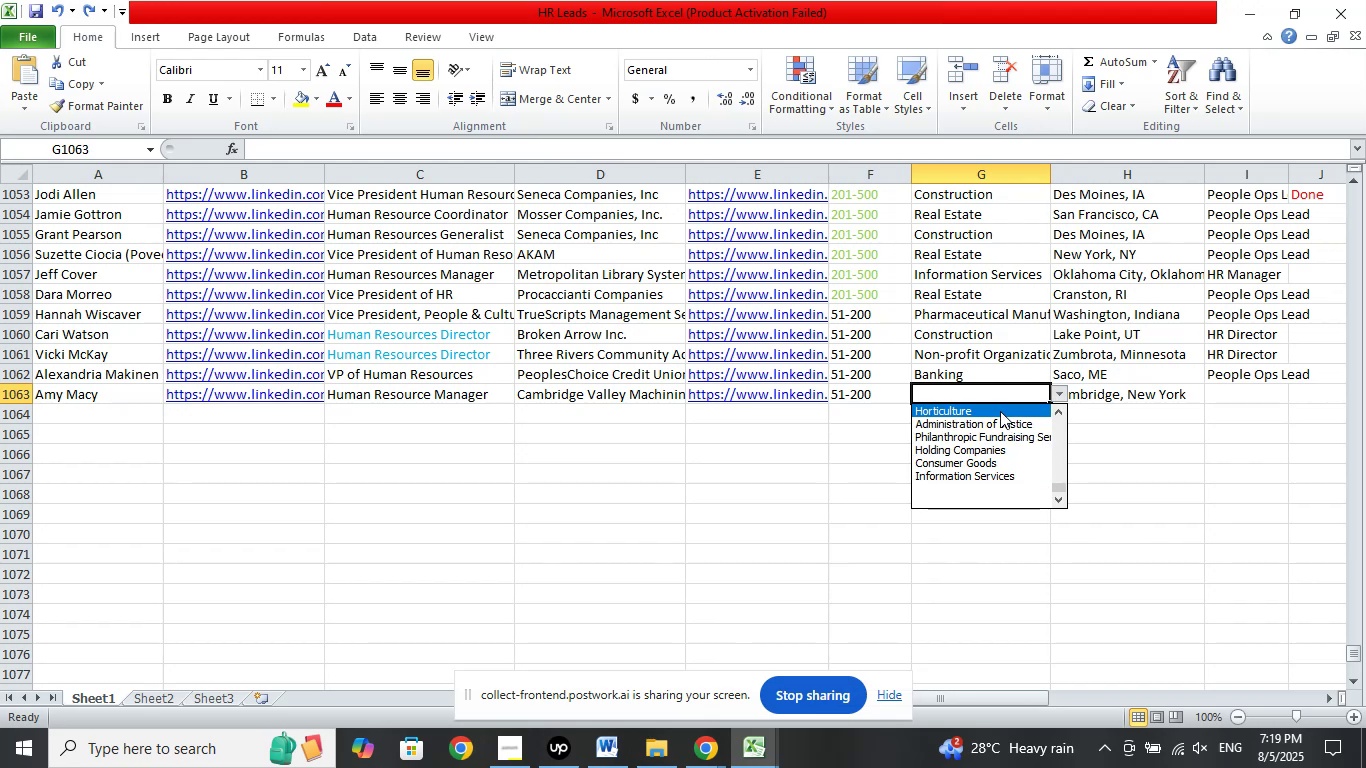 
left_click([1000, 411])
 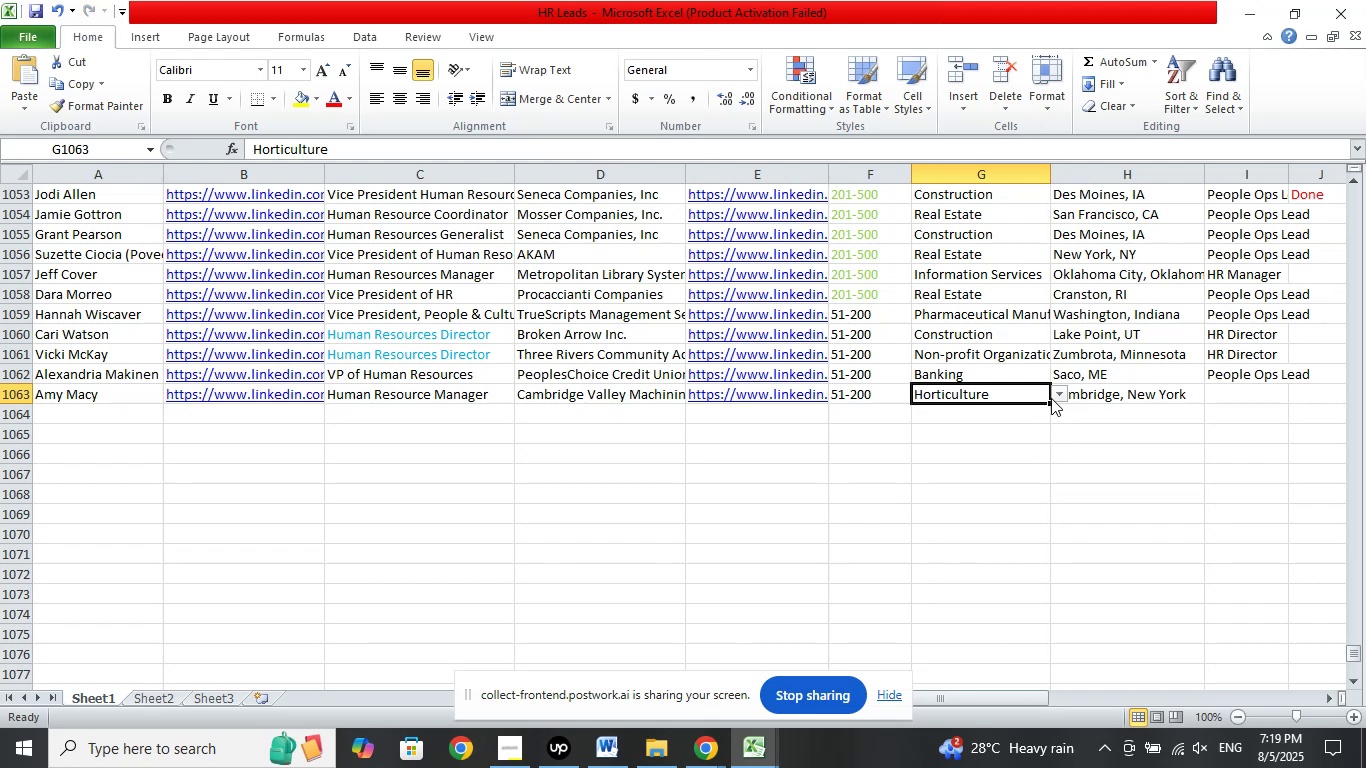 
left_click([1057, 393])
 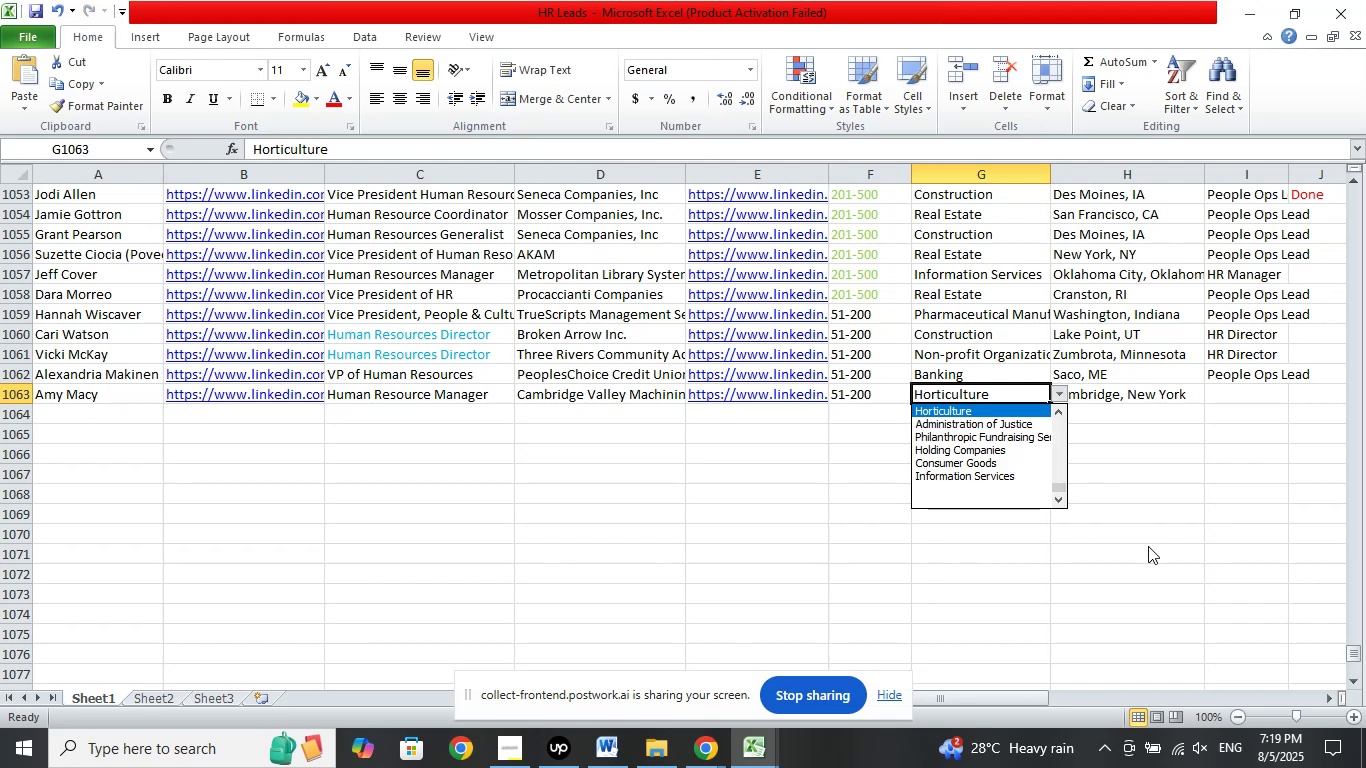 
key(ArrowUp)
 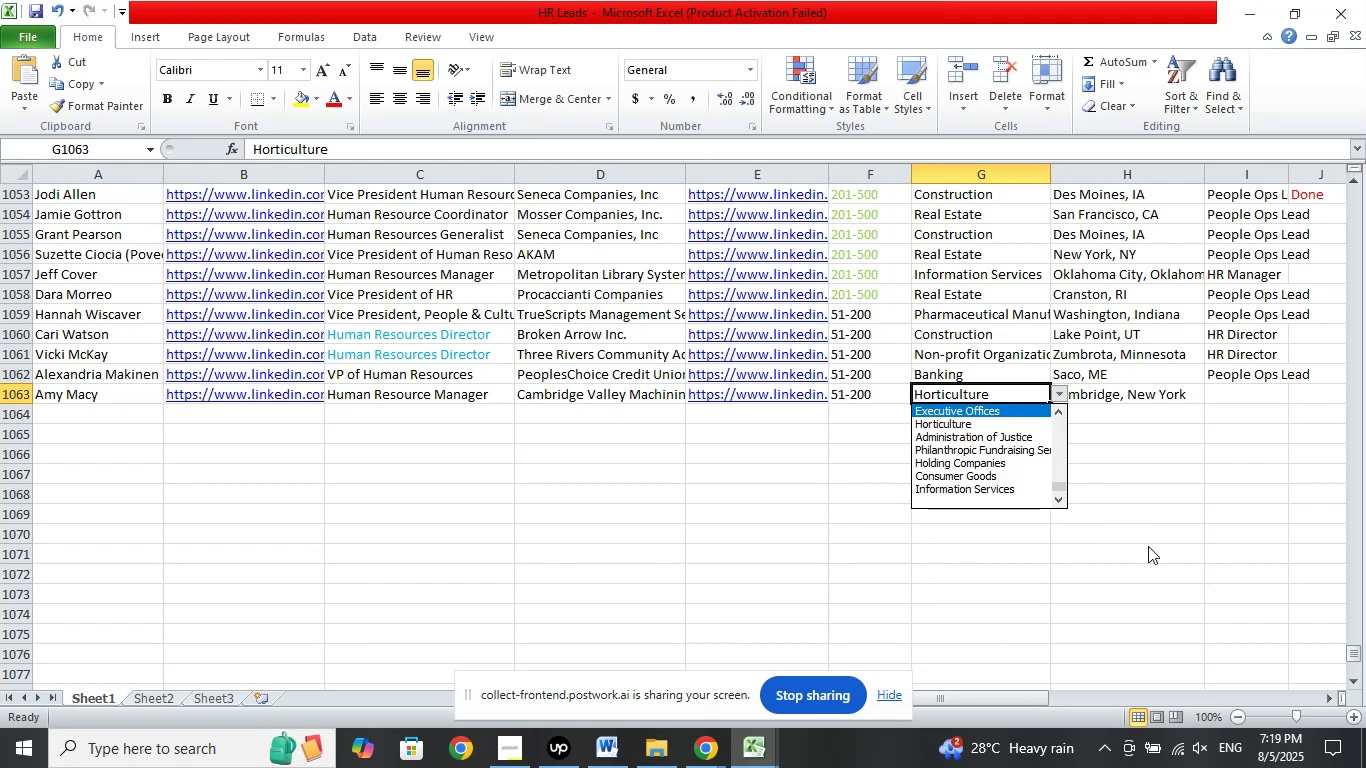 
key(ArrowUp)
 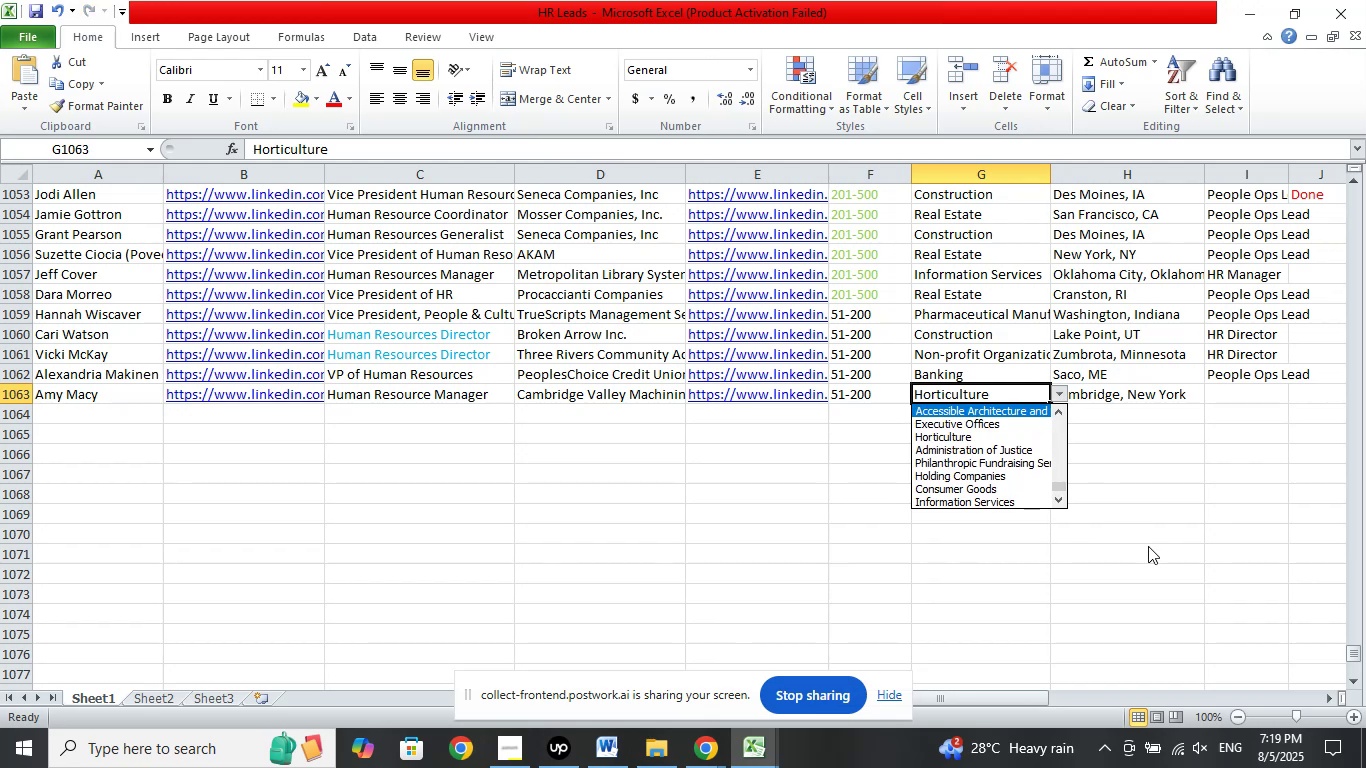 
key(ArrowUp)
 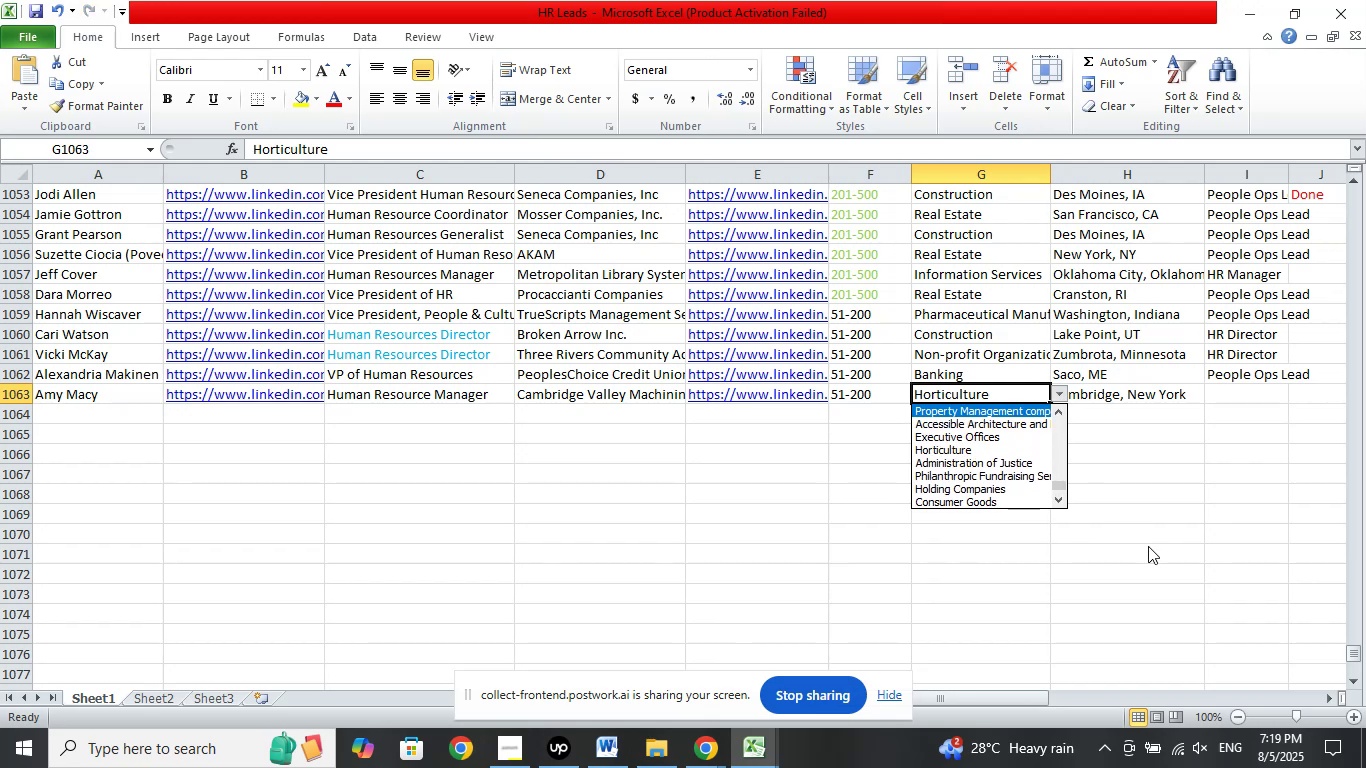 
key(ArrowUp)
 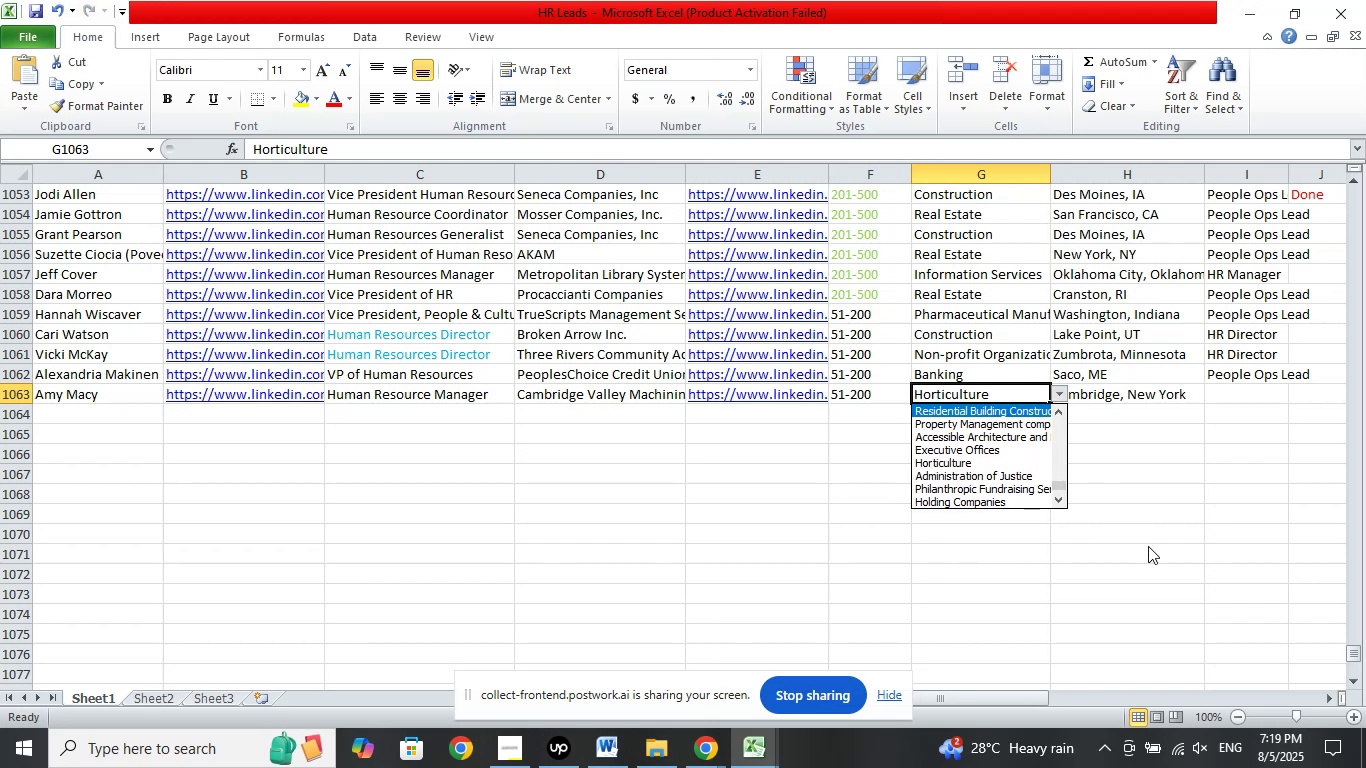 
key(ArrowUp)
 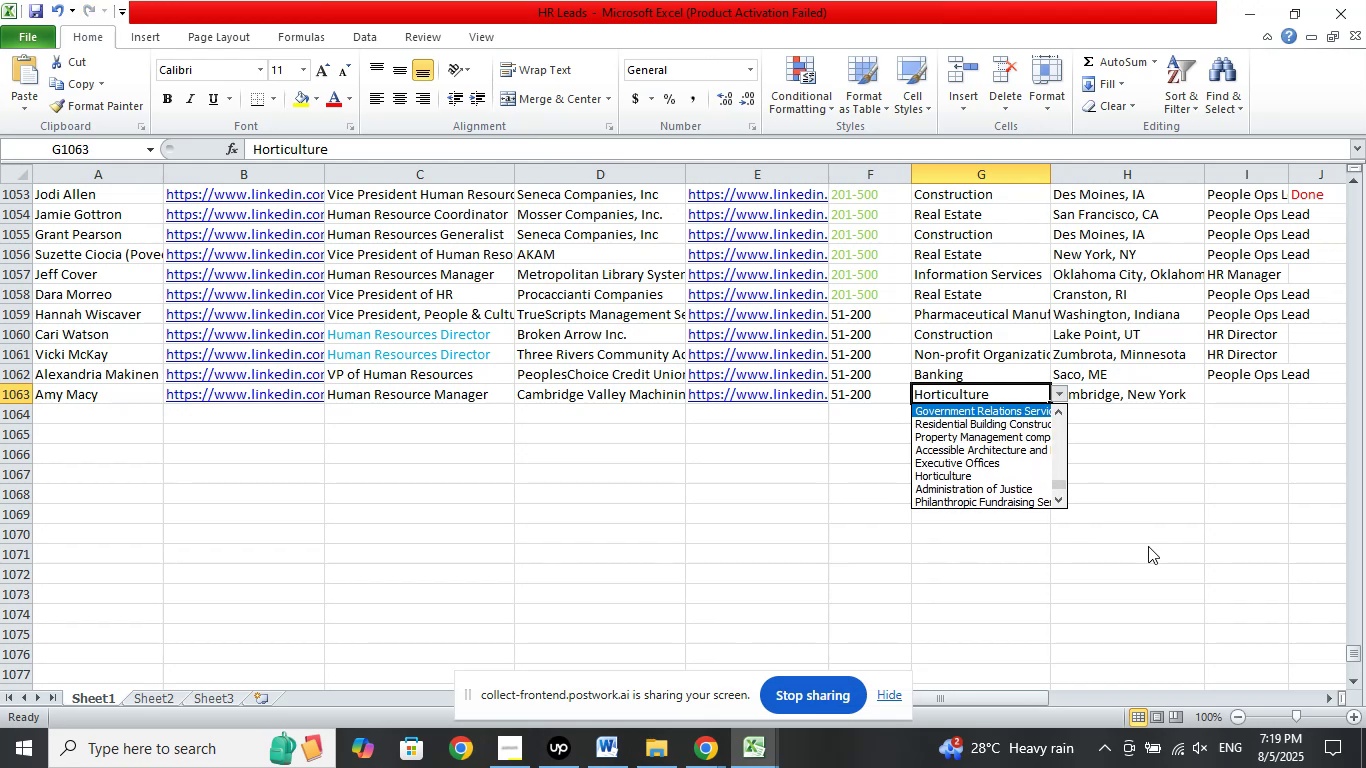 
key(ArrowUp)
 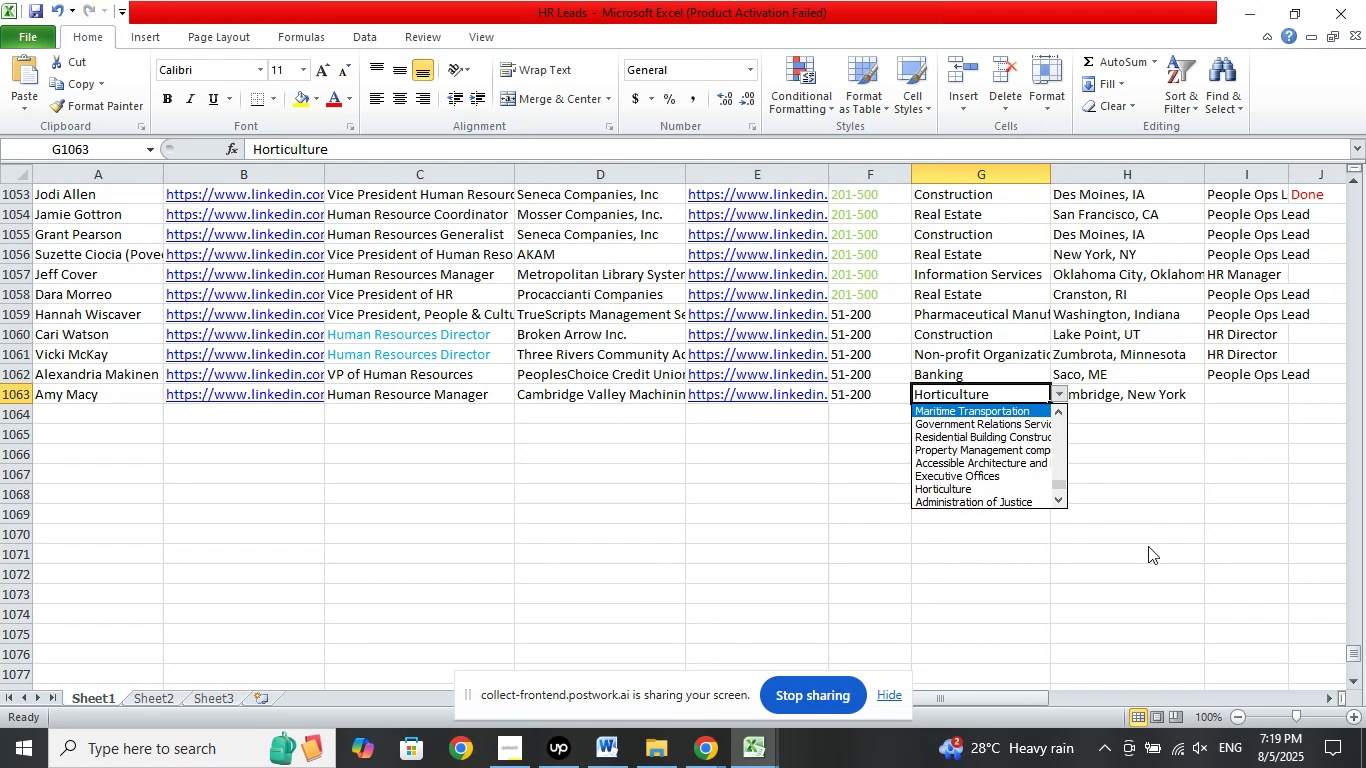 
key(ArrowUp)
 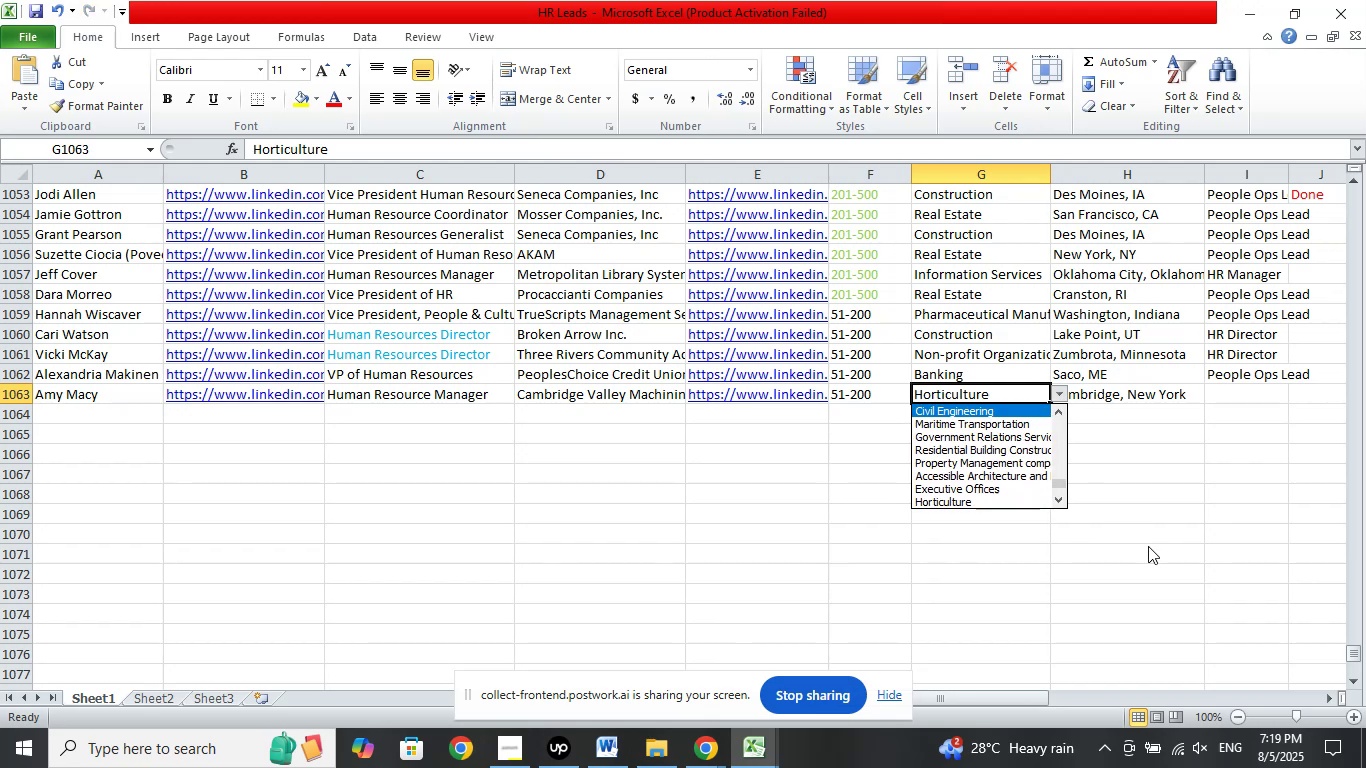 
key(ArrowUp)
 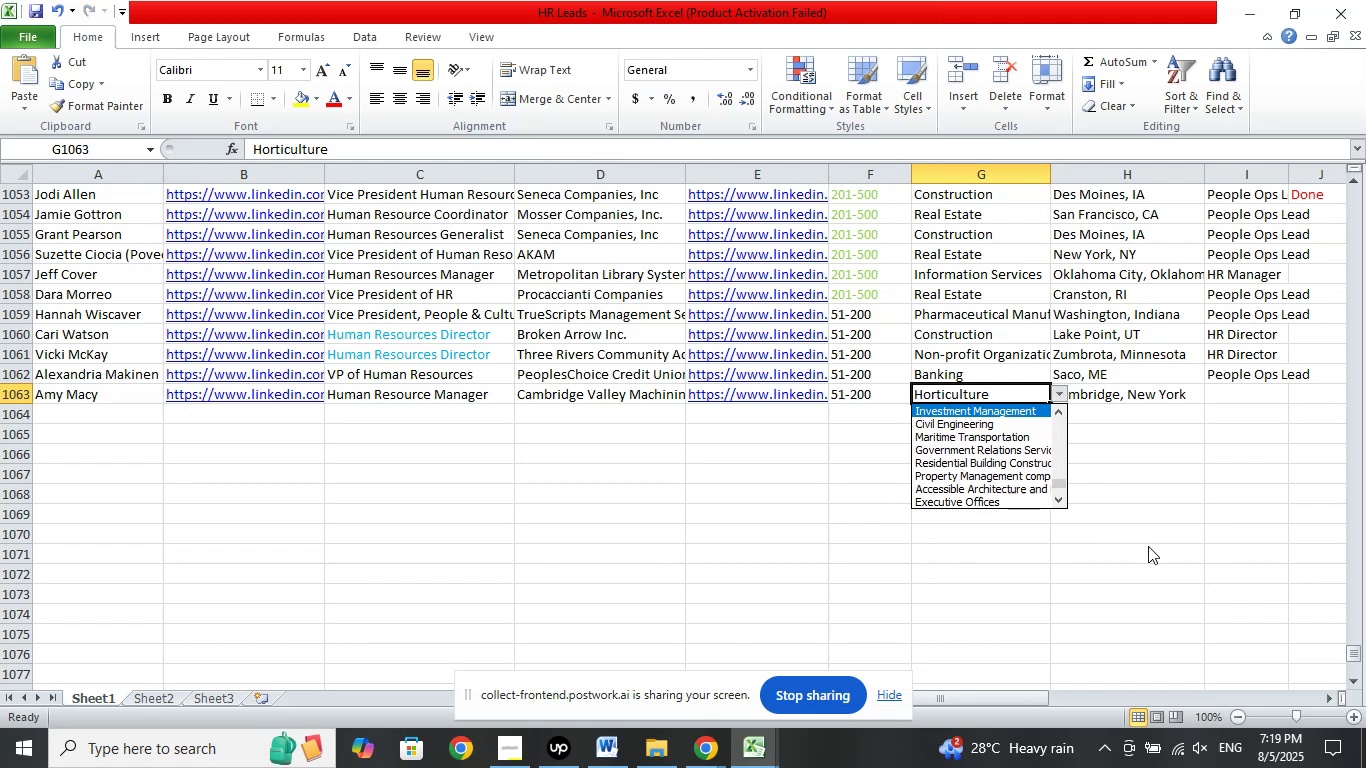 
key(ArrowUp)
 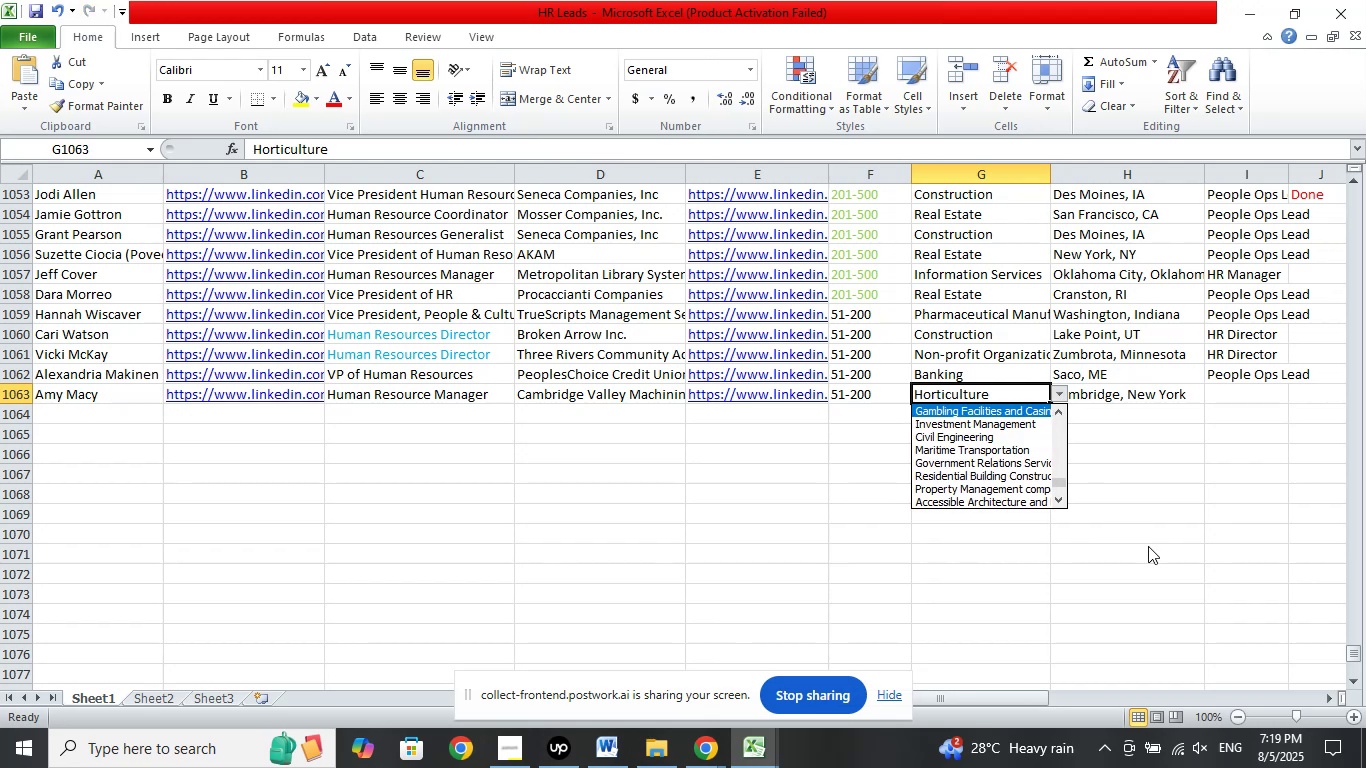 
key(ArrowUp)
 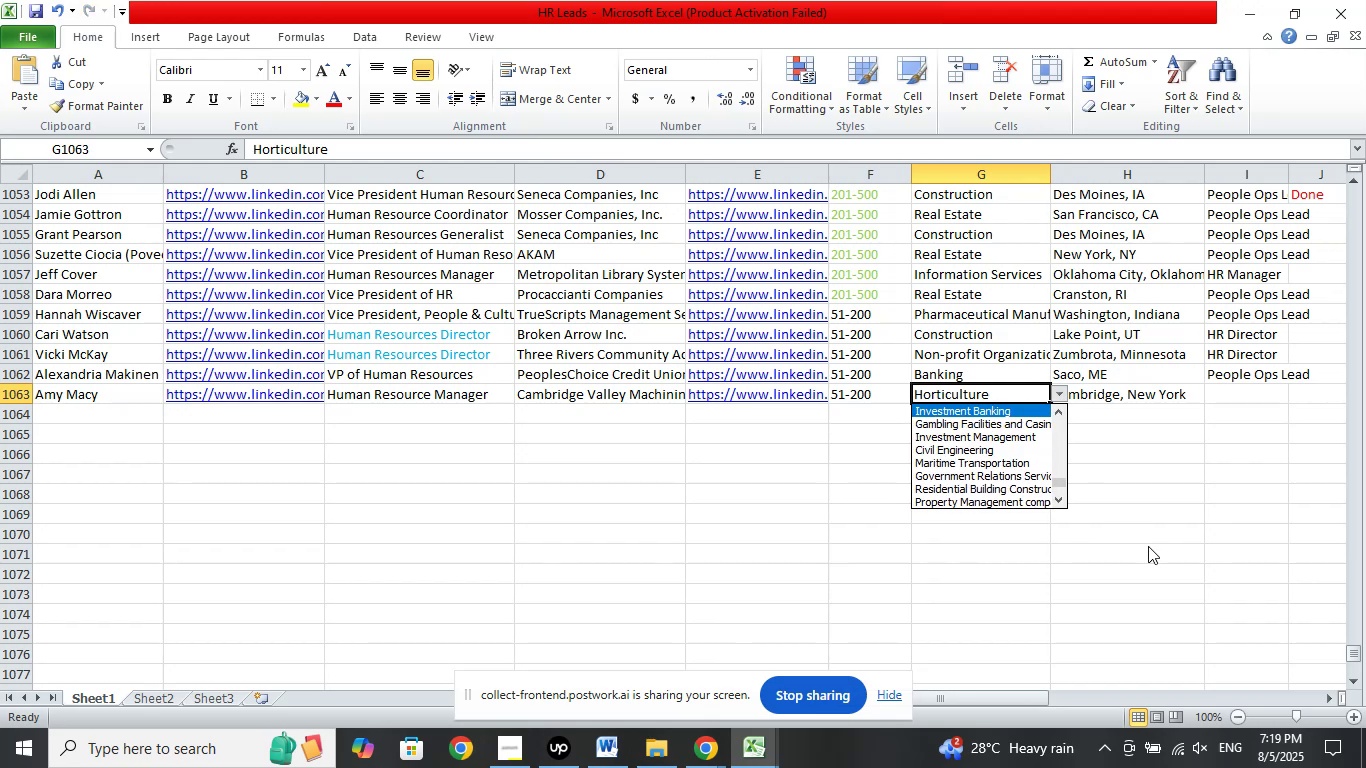 
key(ArrowUp)
 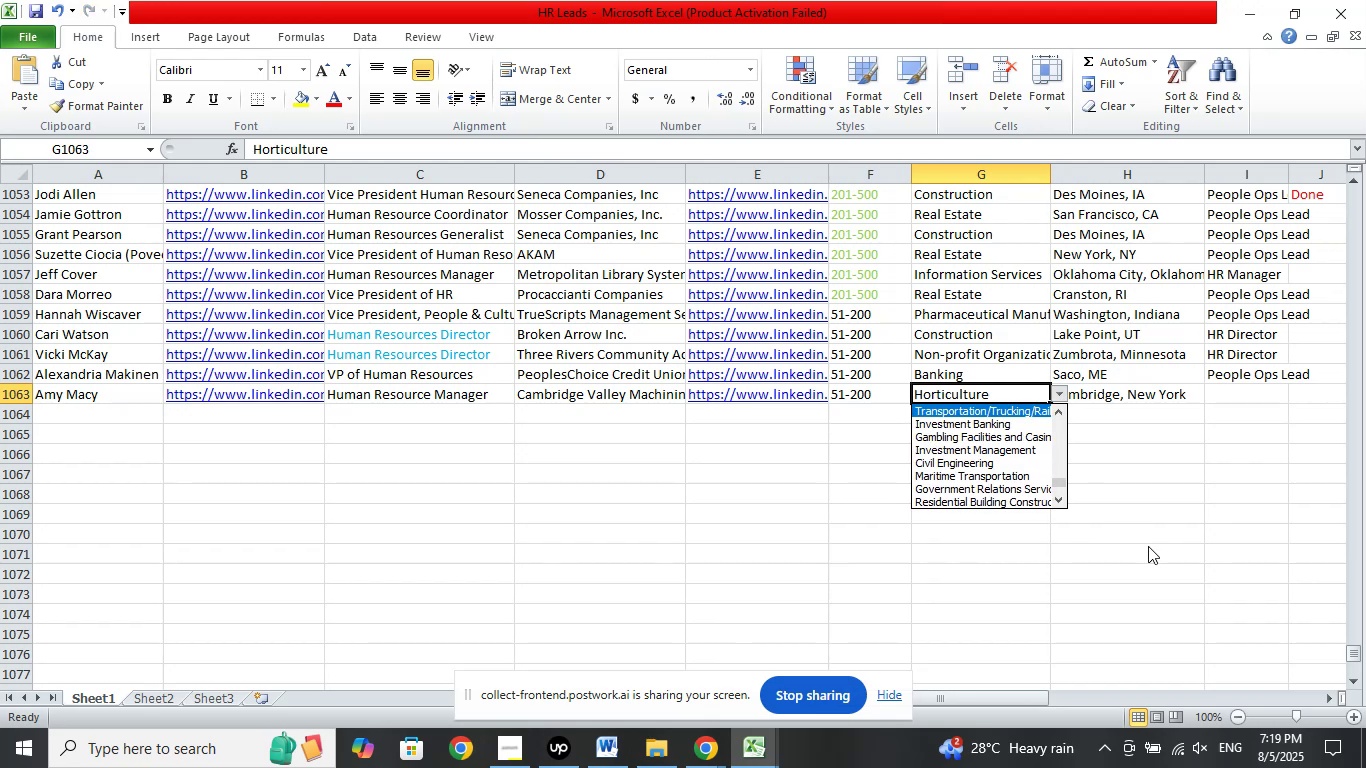 
key(ArrowUp)
 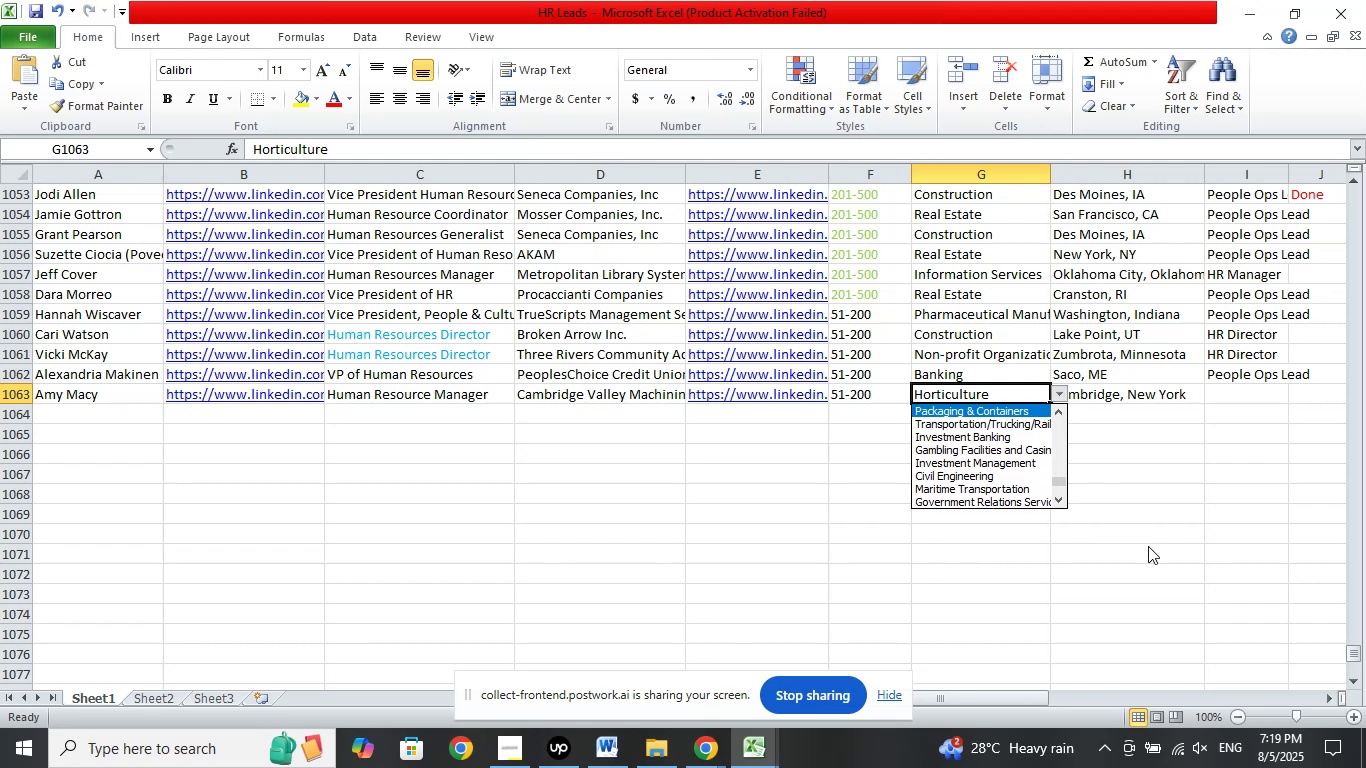 
key(ArrowUp)
 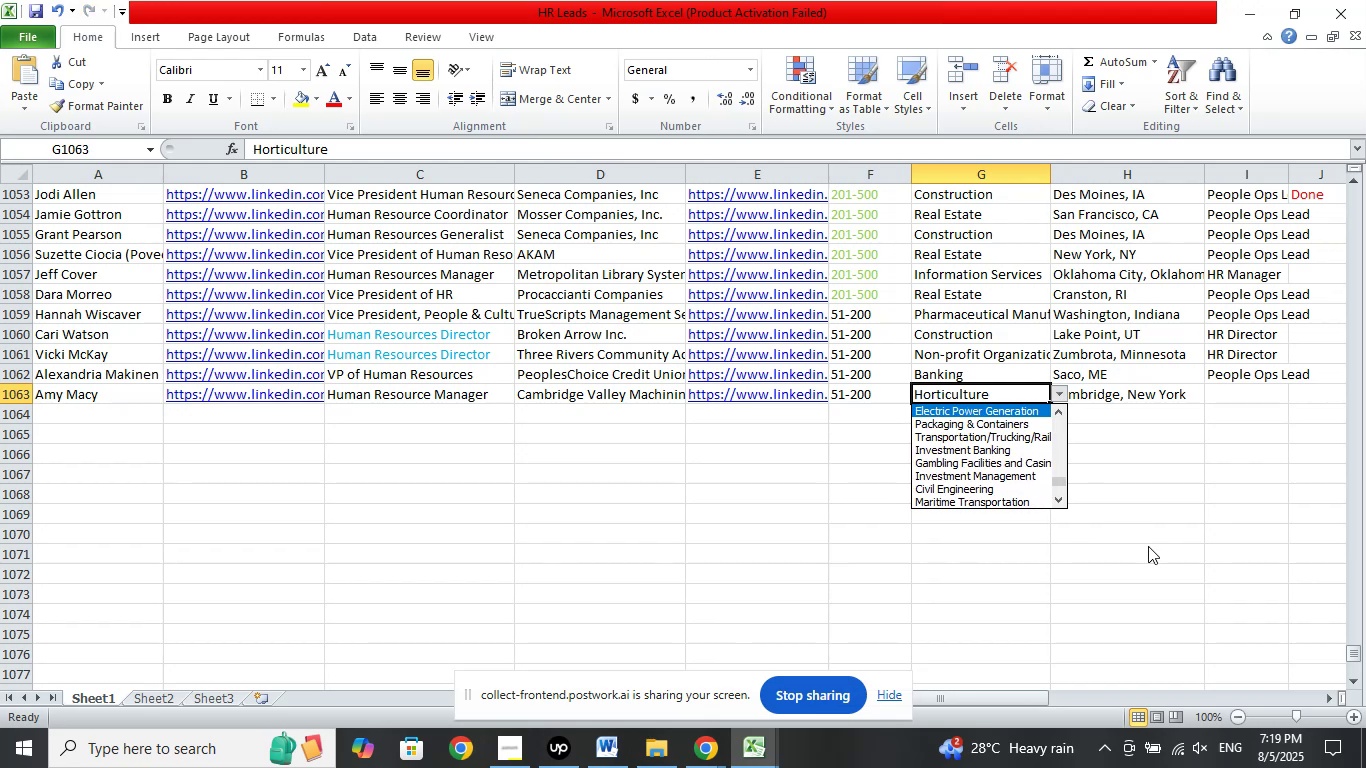 
key(ArrowUp)
 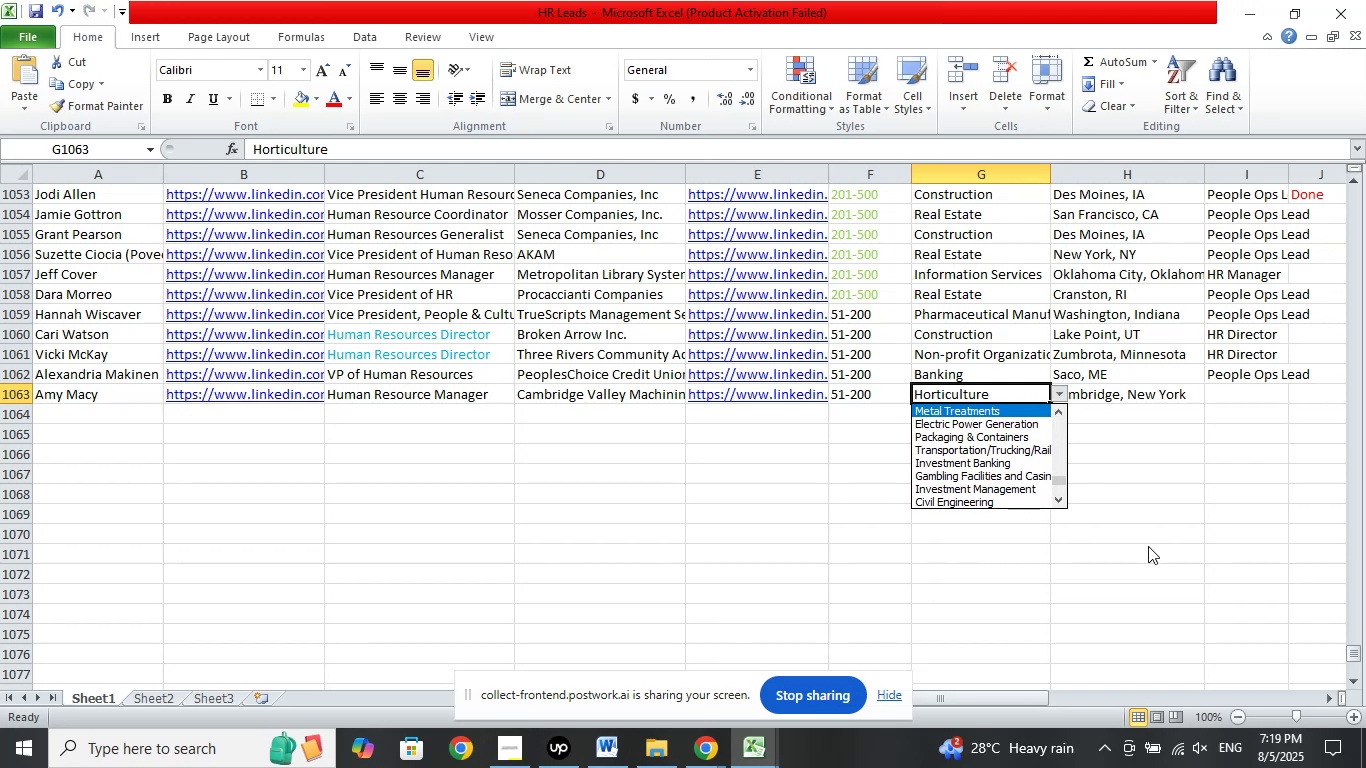 
key(ArrowUp)
 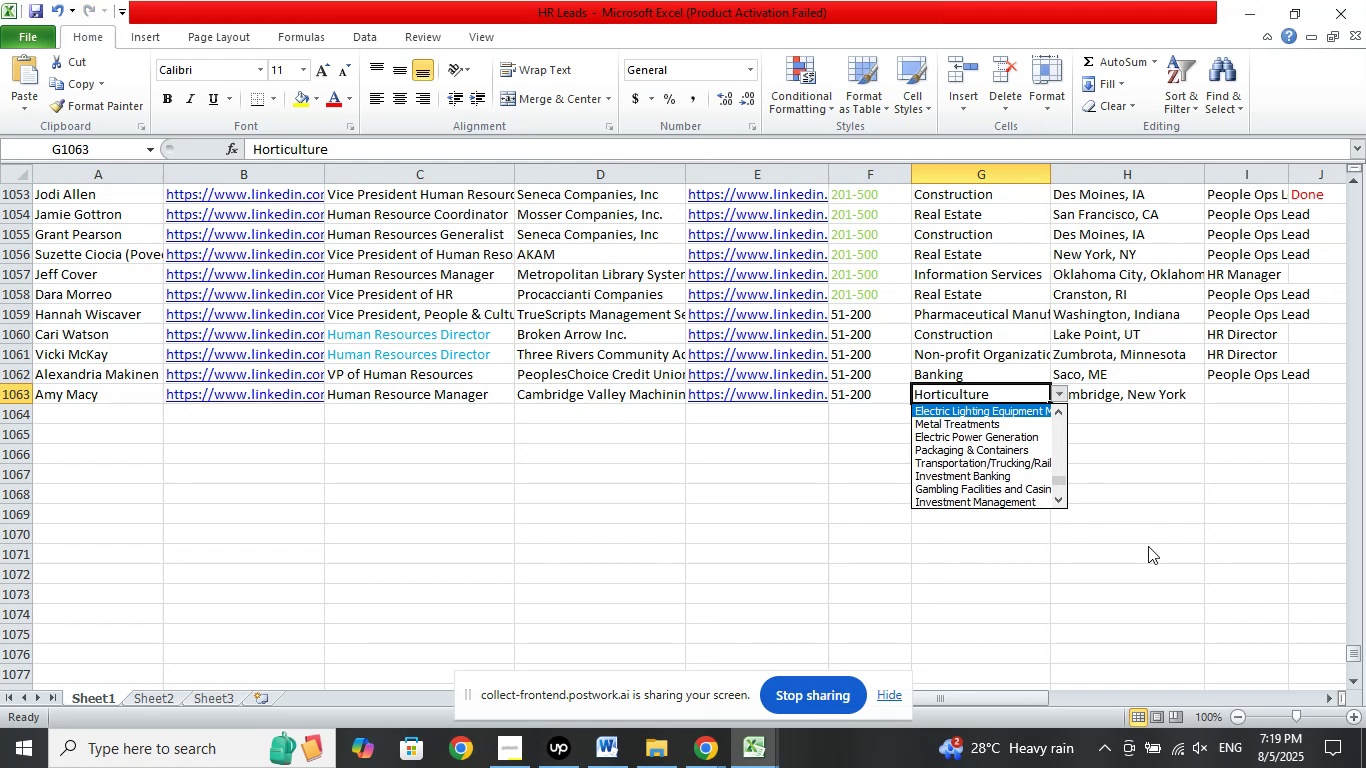 
key(ArrowUp)
 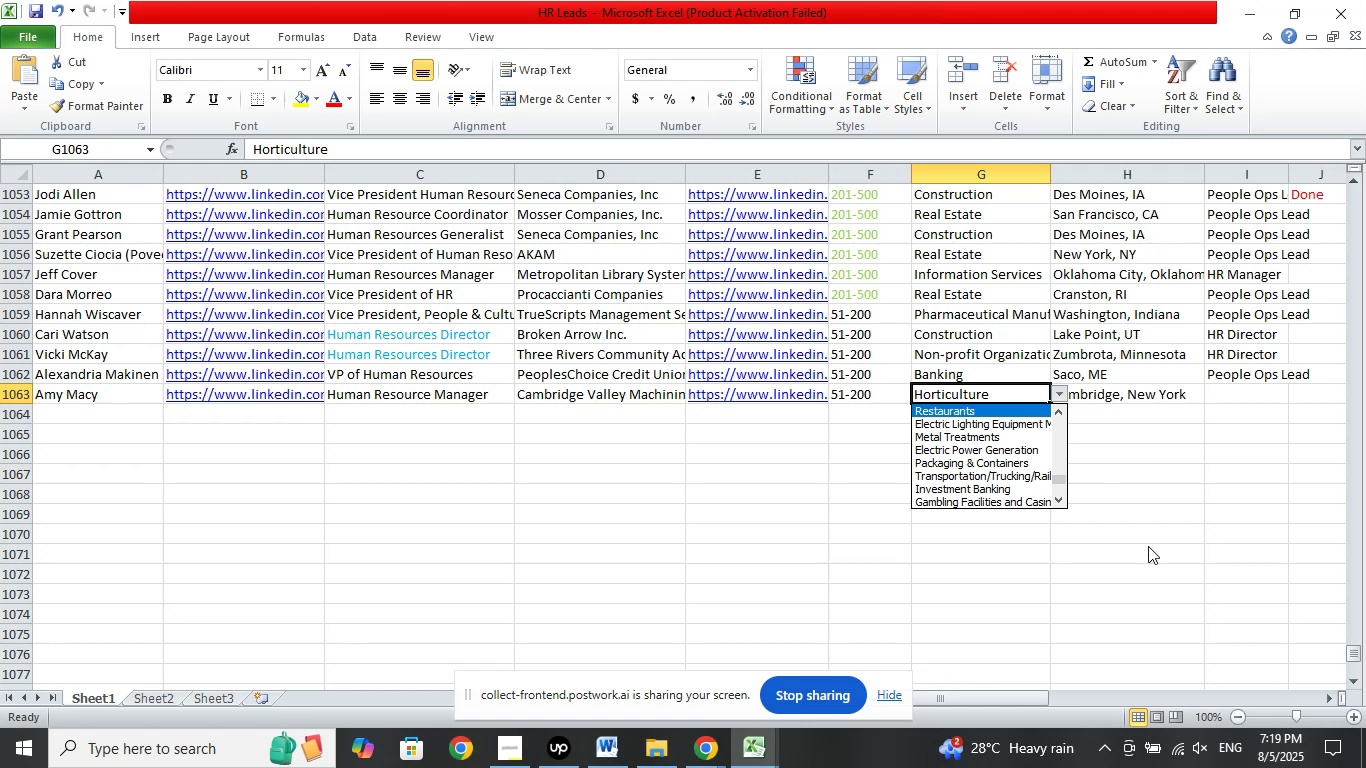 
key(ArrowUp)
 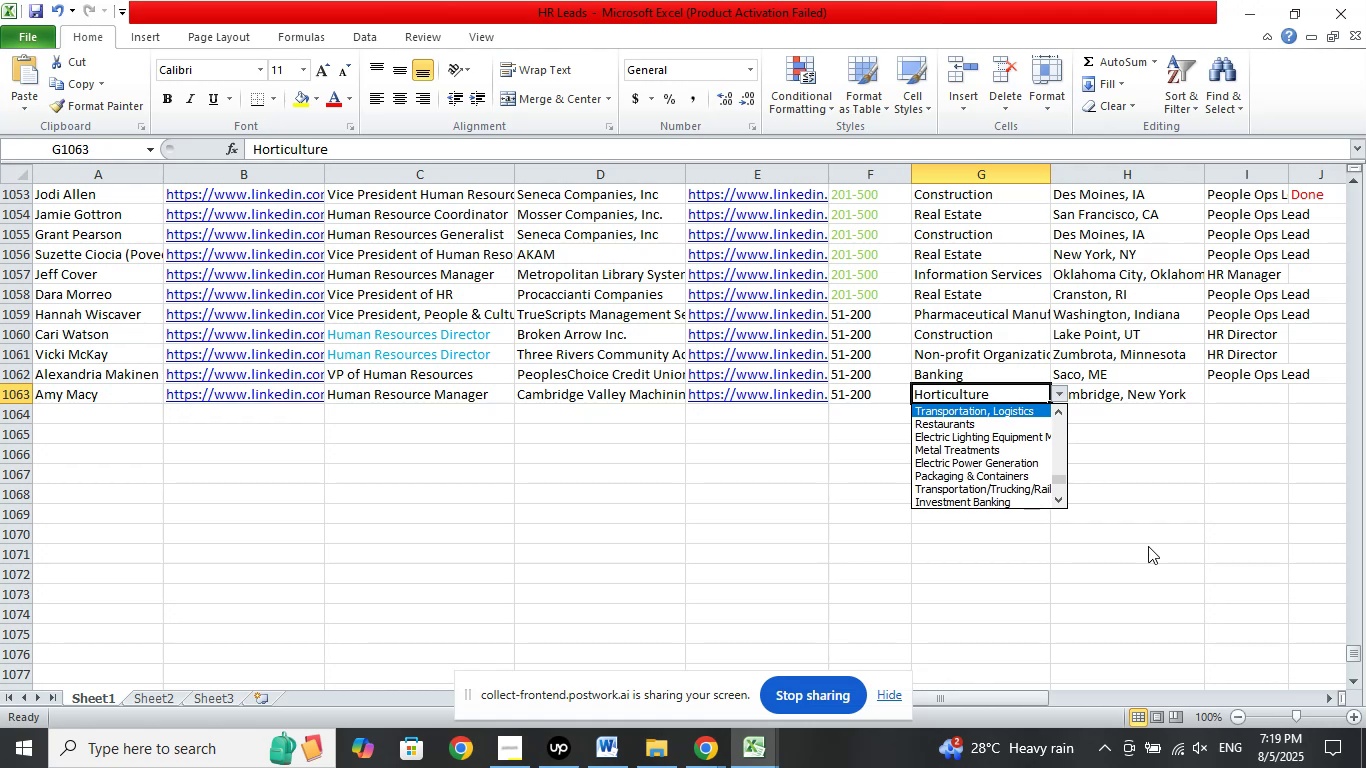 
key(ArrowUp)
 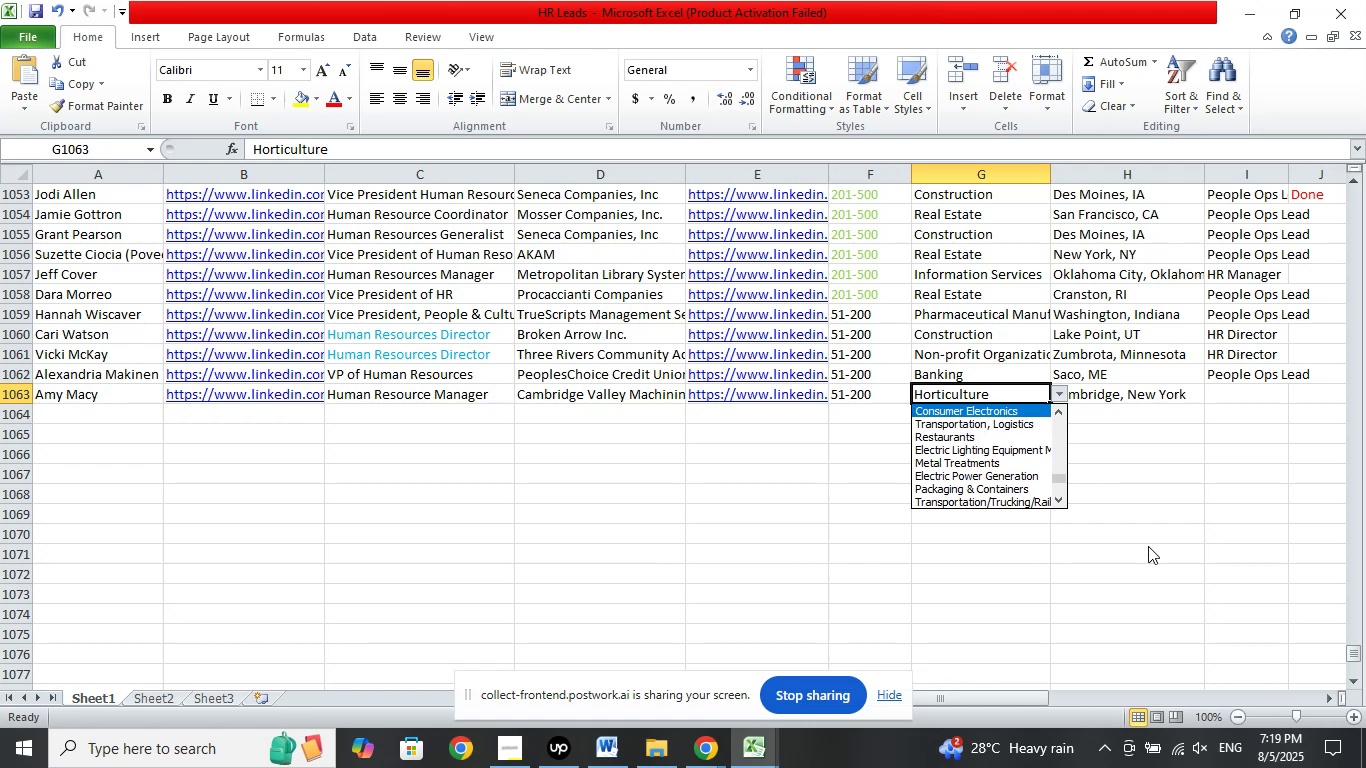 
key(ArrowUp)
 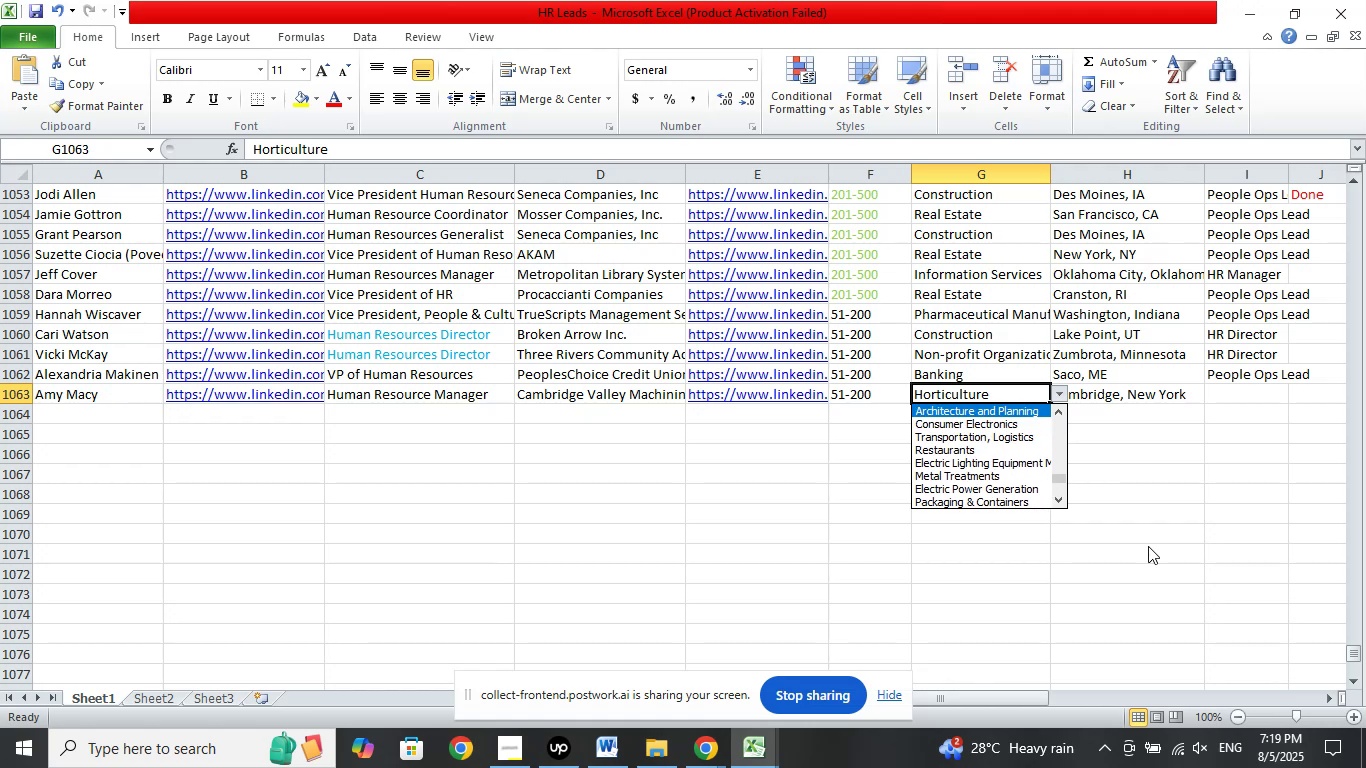 
key(ArrowUp)
 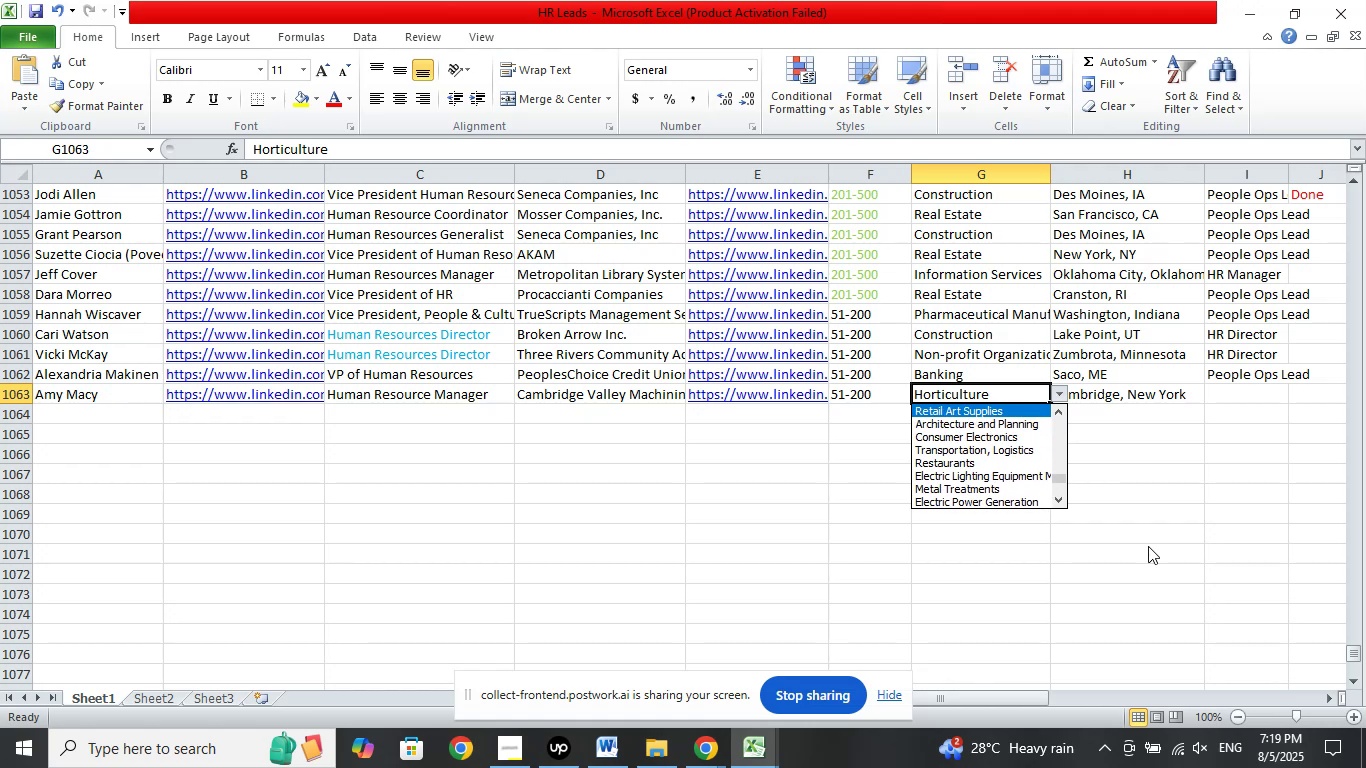 
key(ArrowUp)
 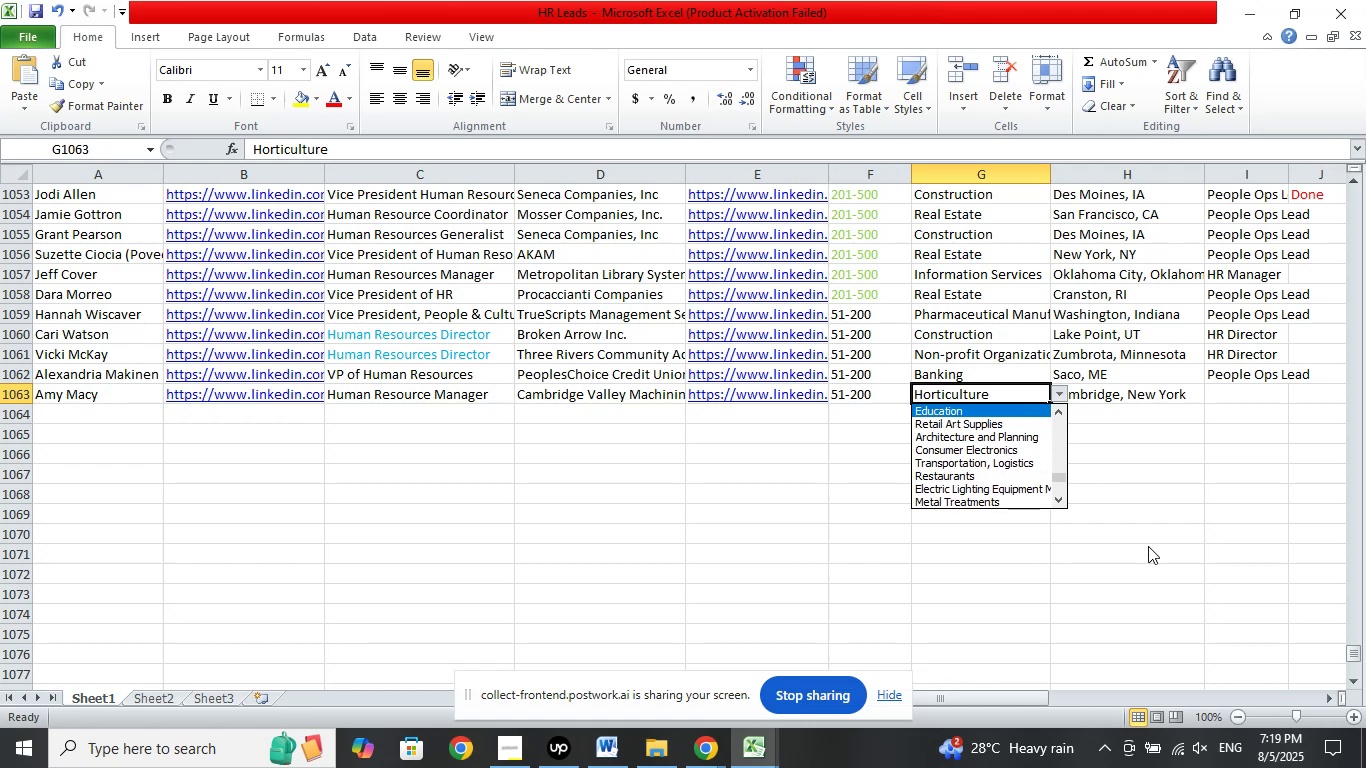 
key(ArrowUp)
 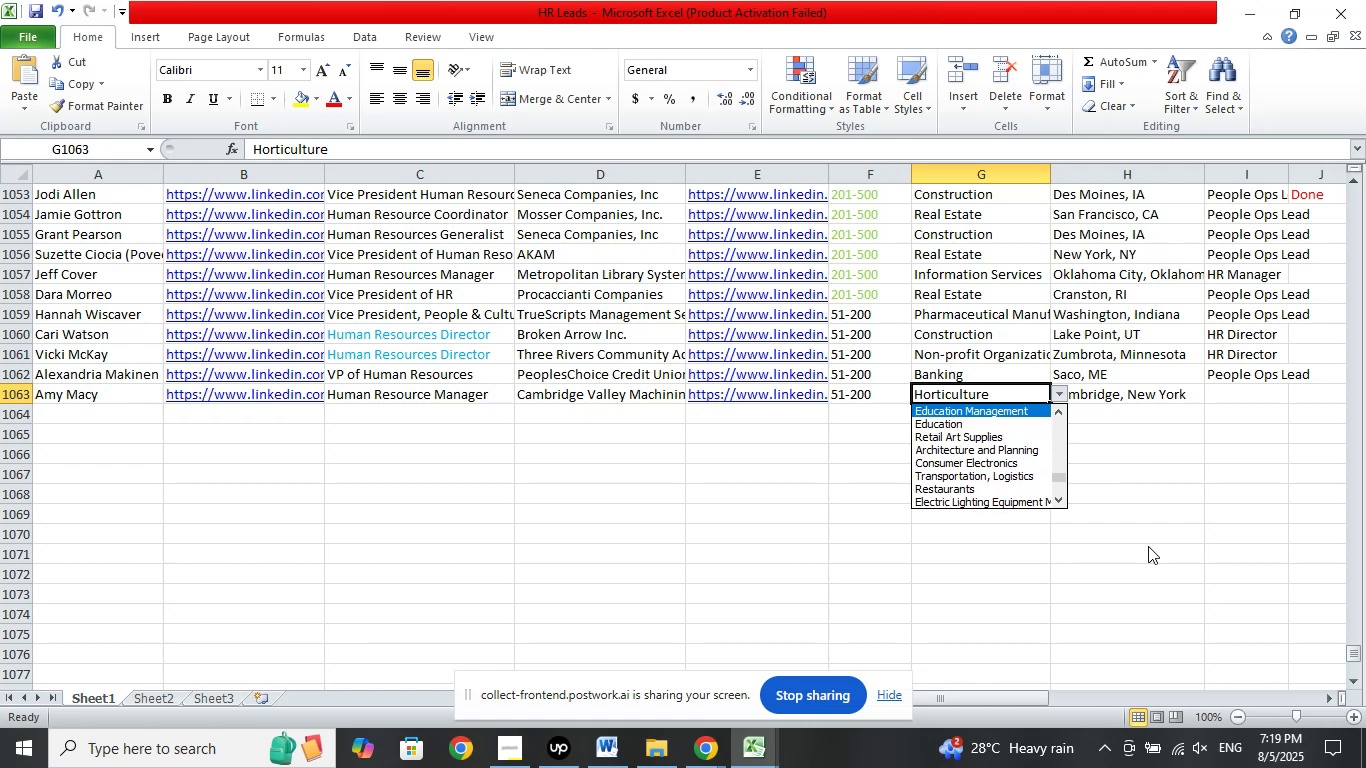 
key(ArrowUp)
 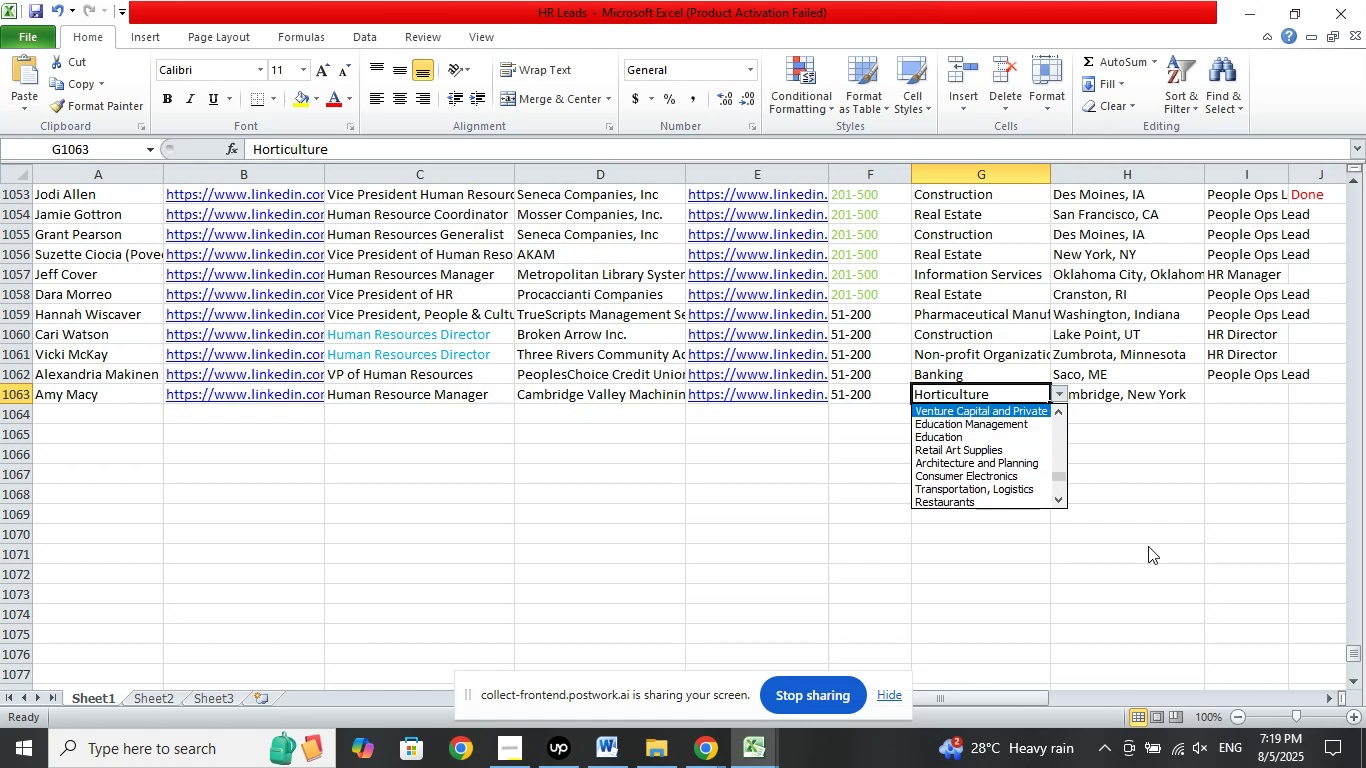 
key(ArrowUp)
 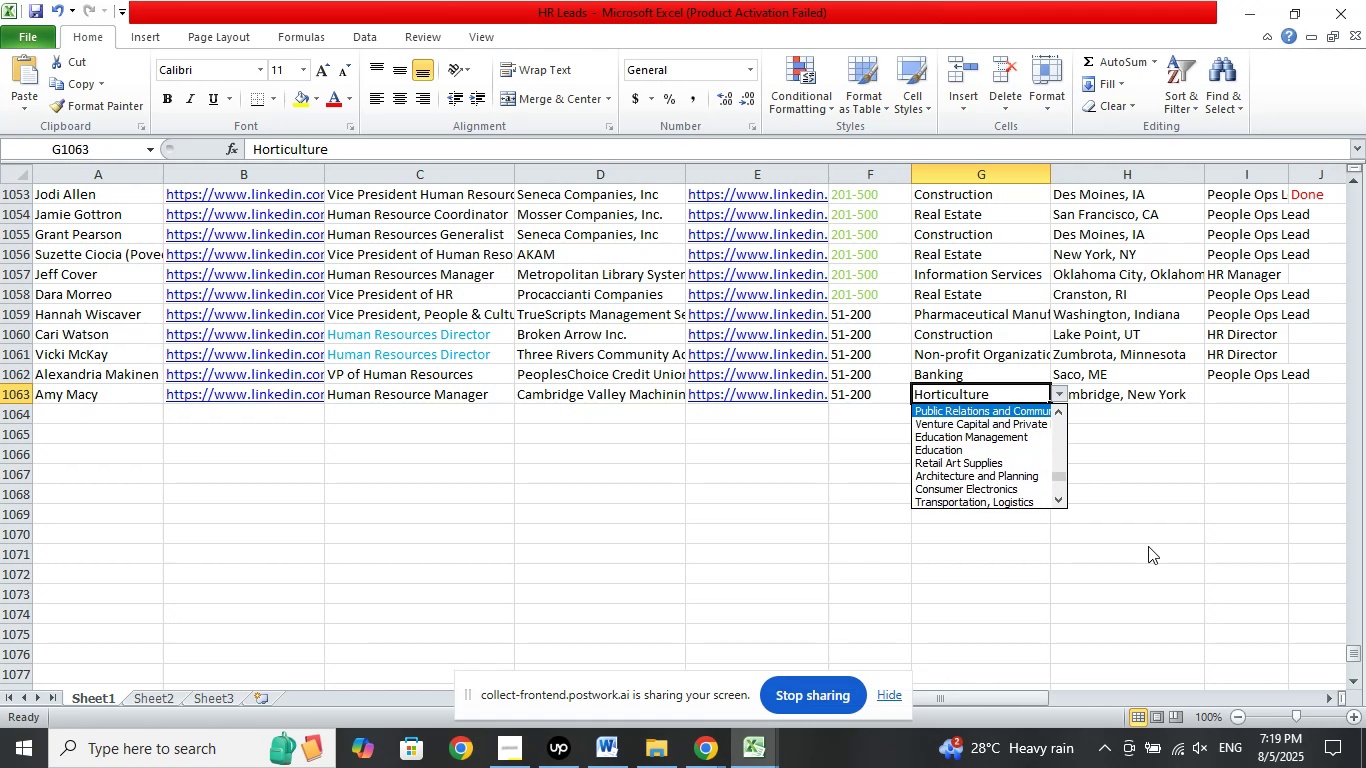 
key(ArrowUp)
 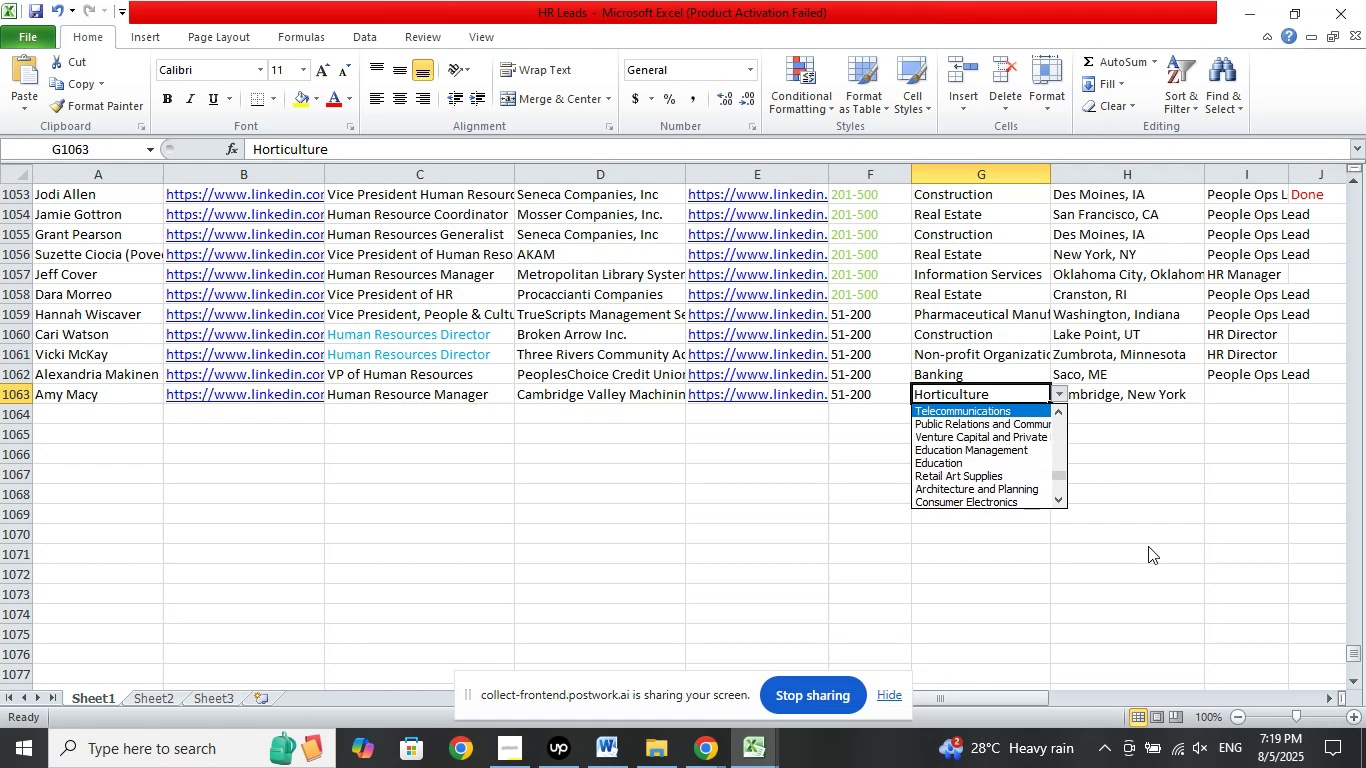 
key(ArrowUp)
 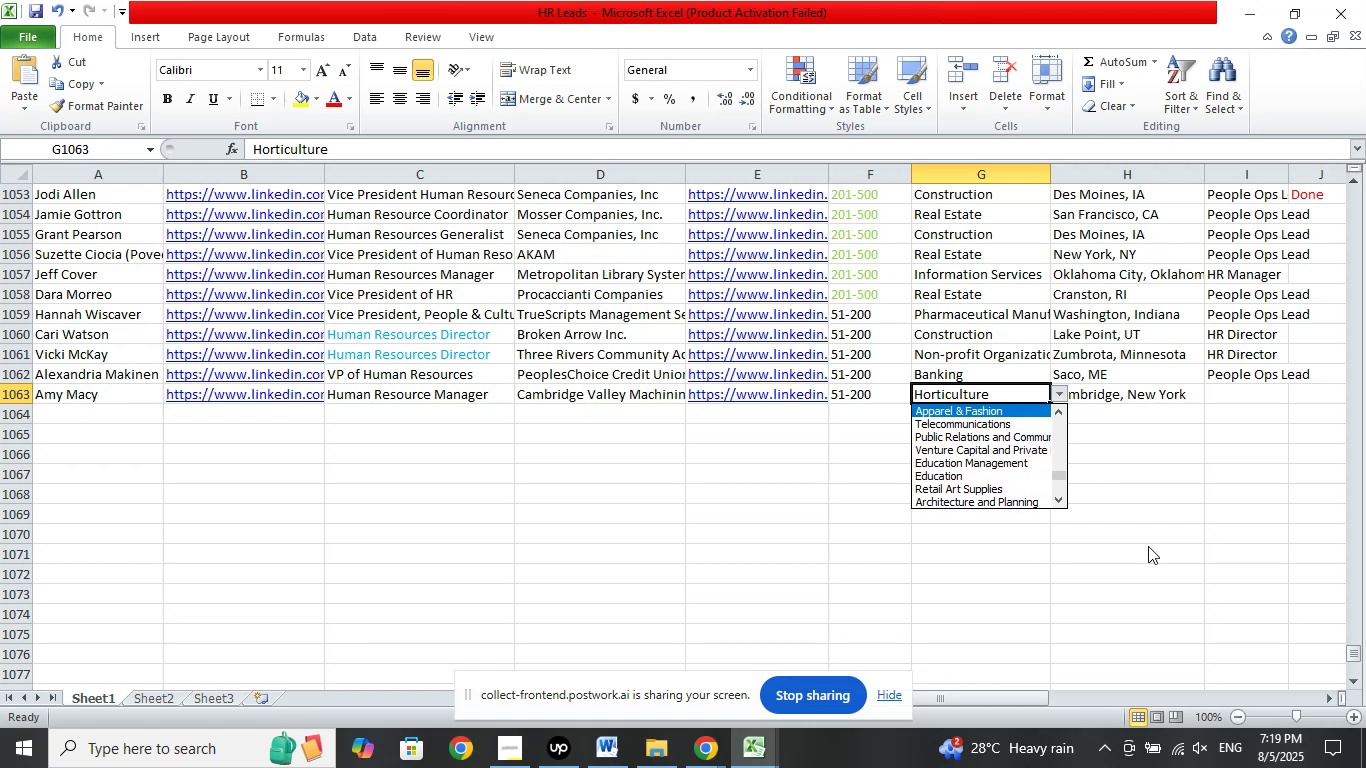 
key(ArrowUp)
 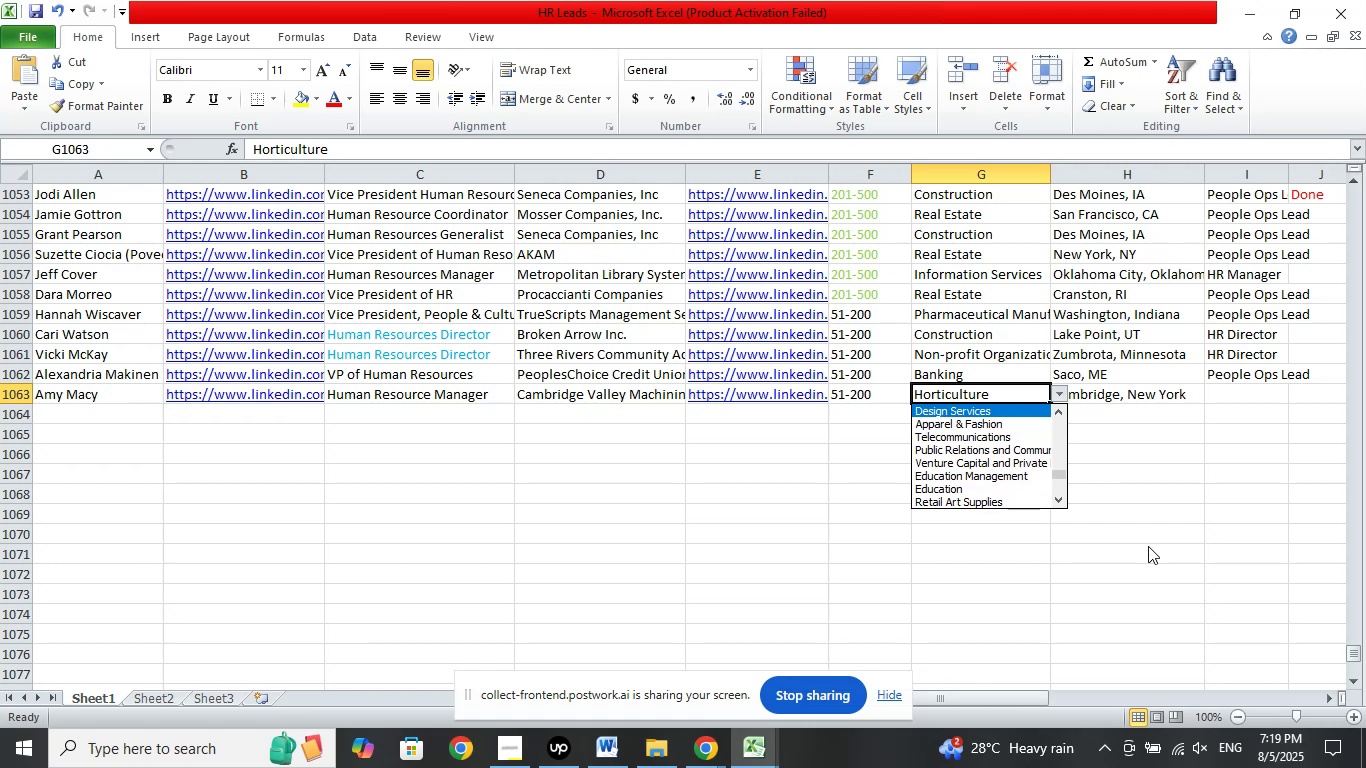 
key(ArrowUp)
 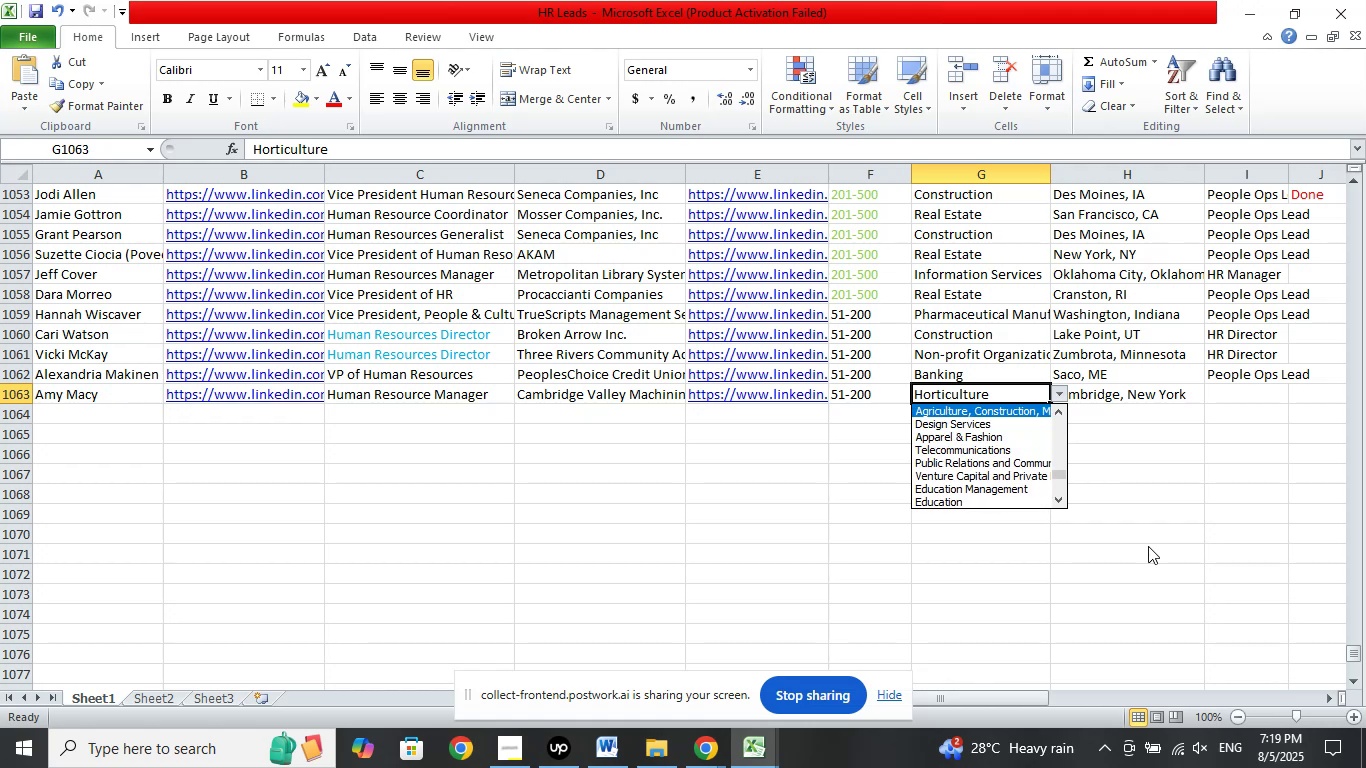 
key(ArrowUp)
 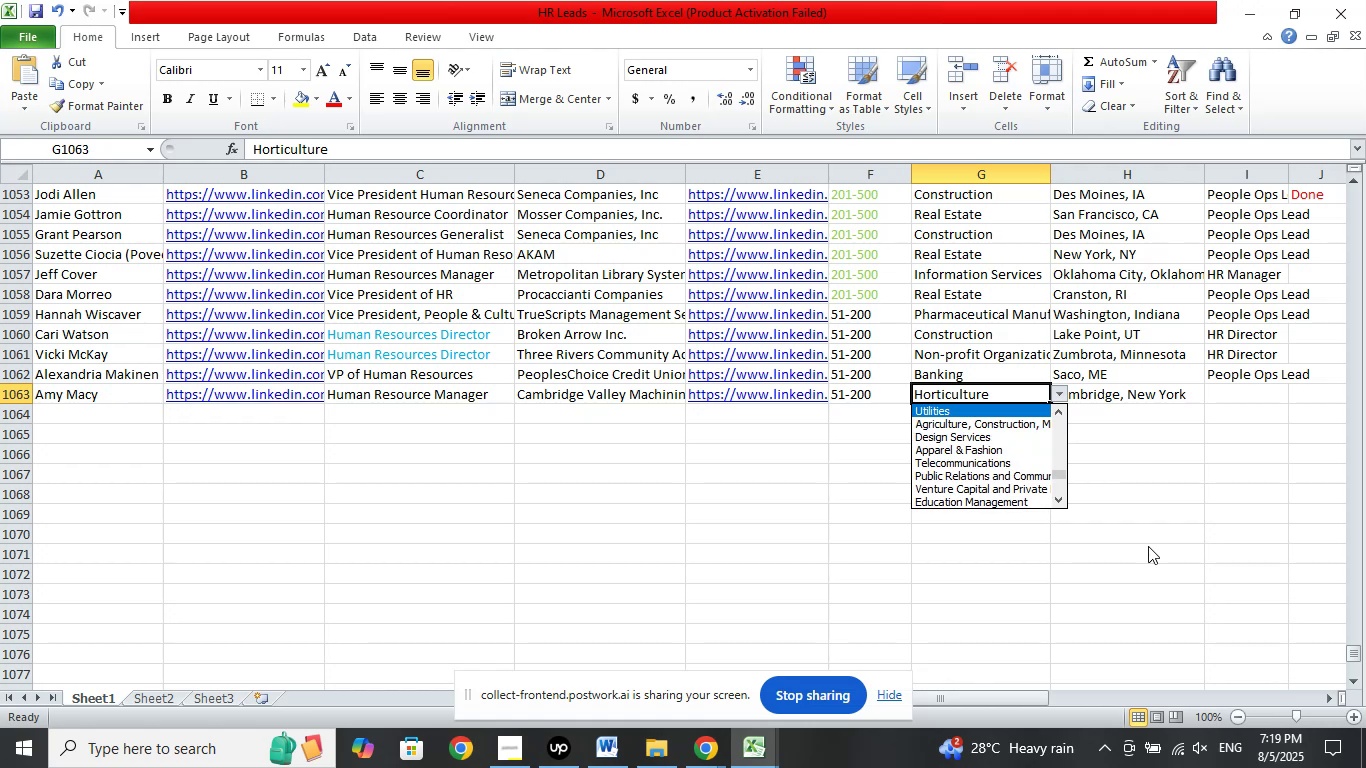 
key(ArrowUp)
 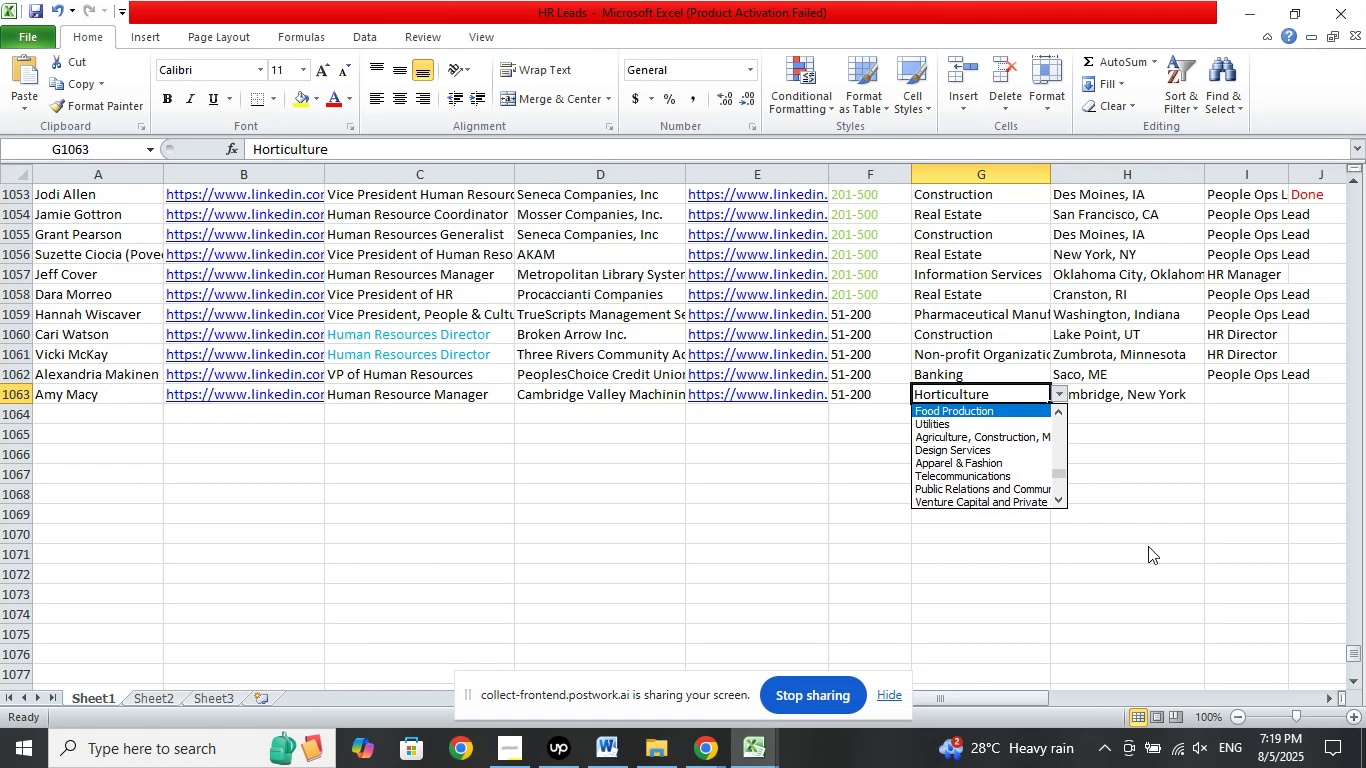 
key(ArrowUp)
 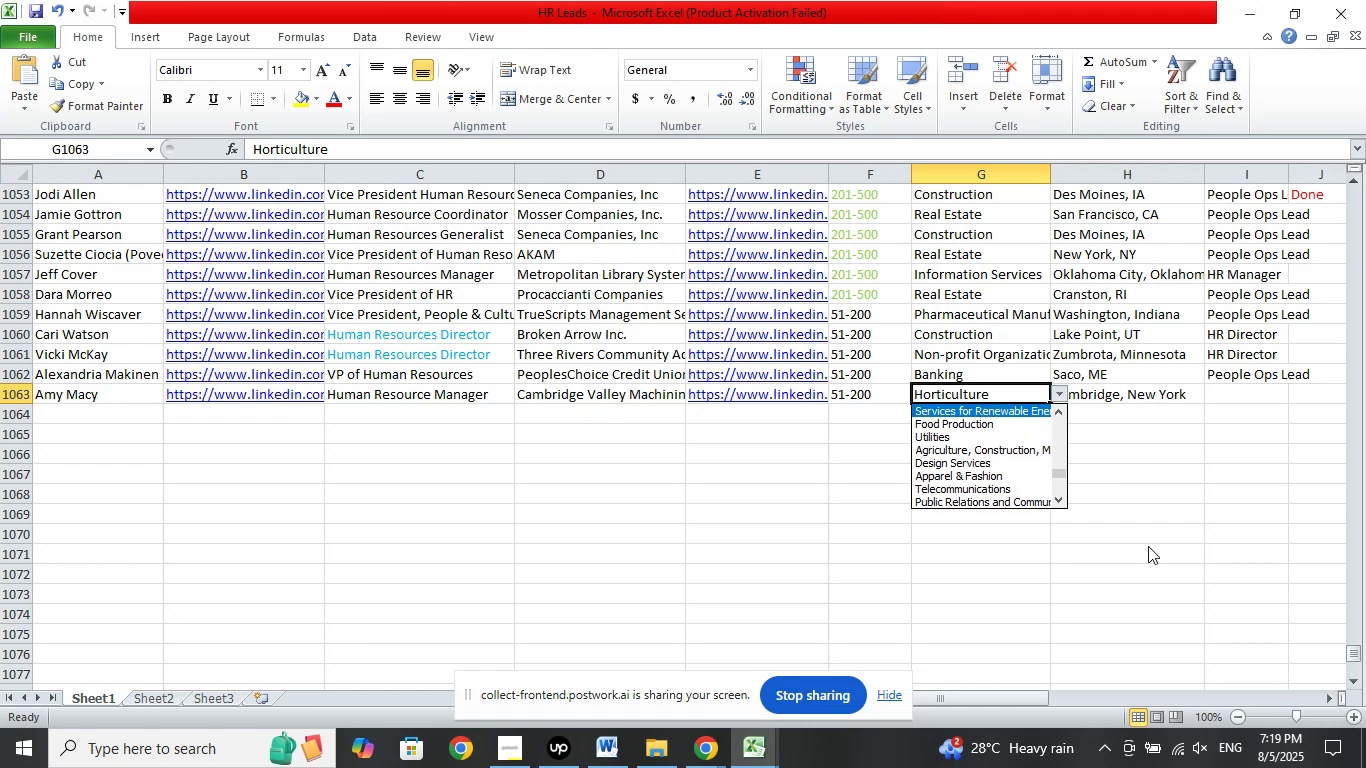 
key(ArrowUp)
 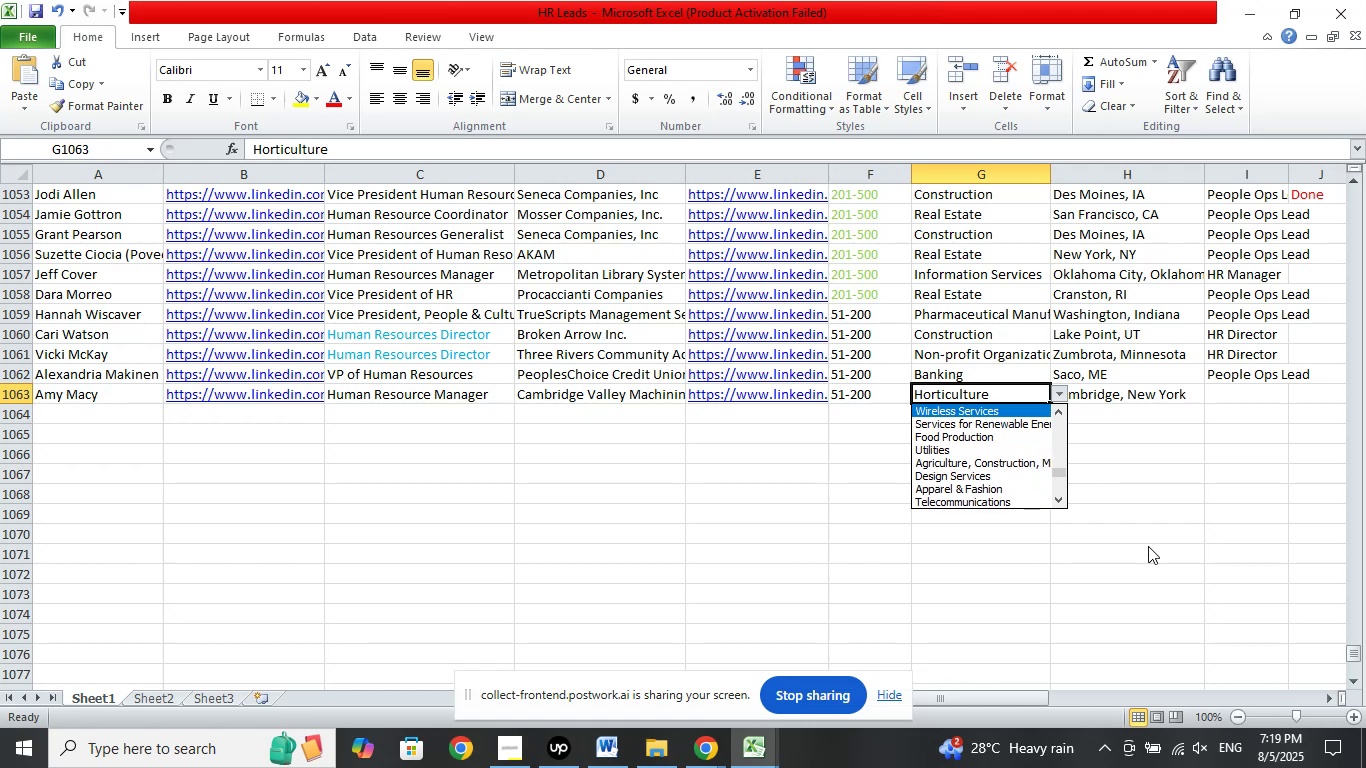 
key(ArrowUp)
 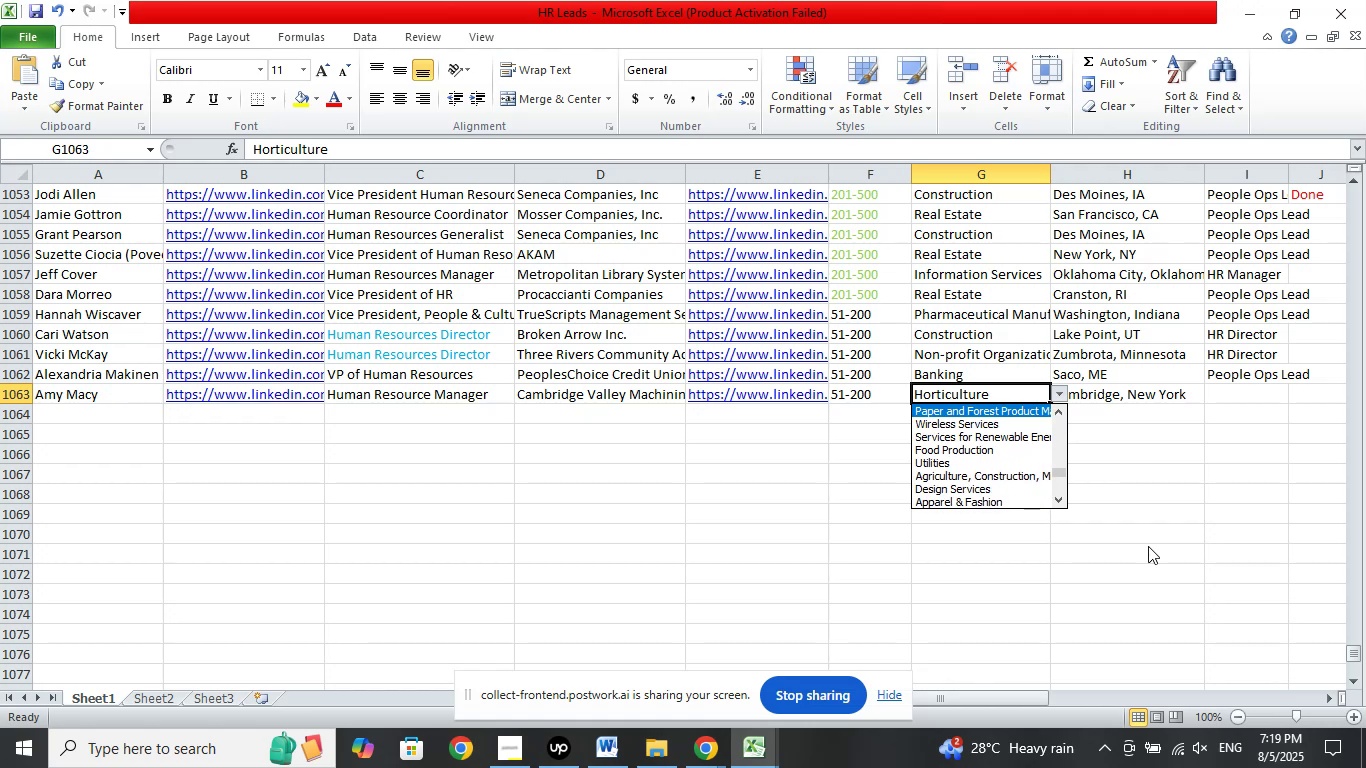 
key(ArrowUp)
 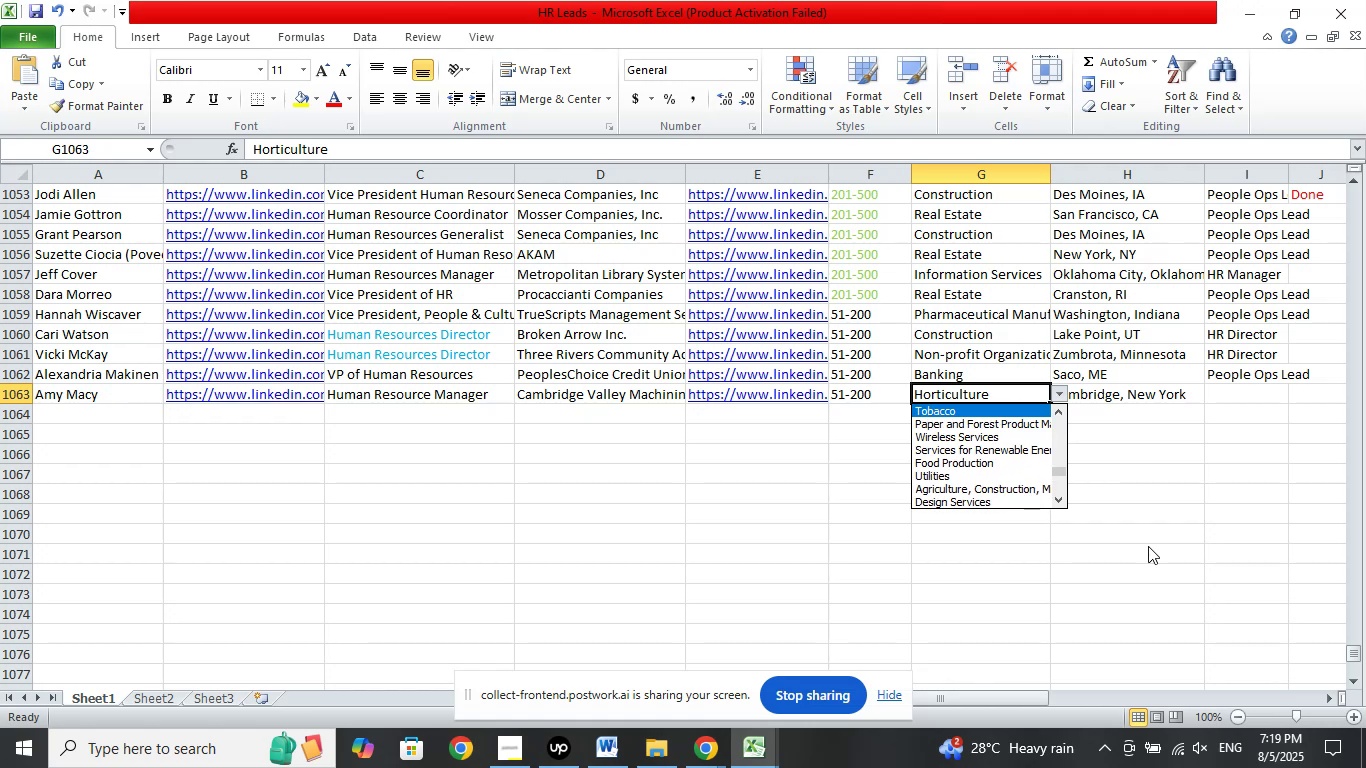 
key(ArrowUp)
 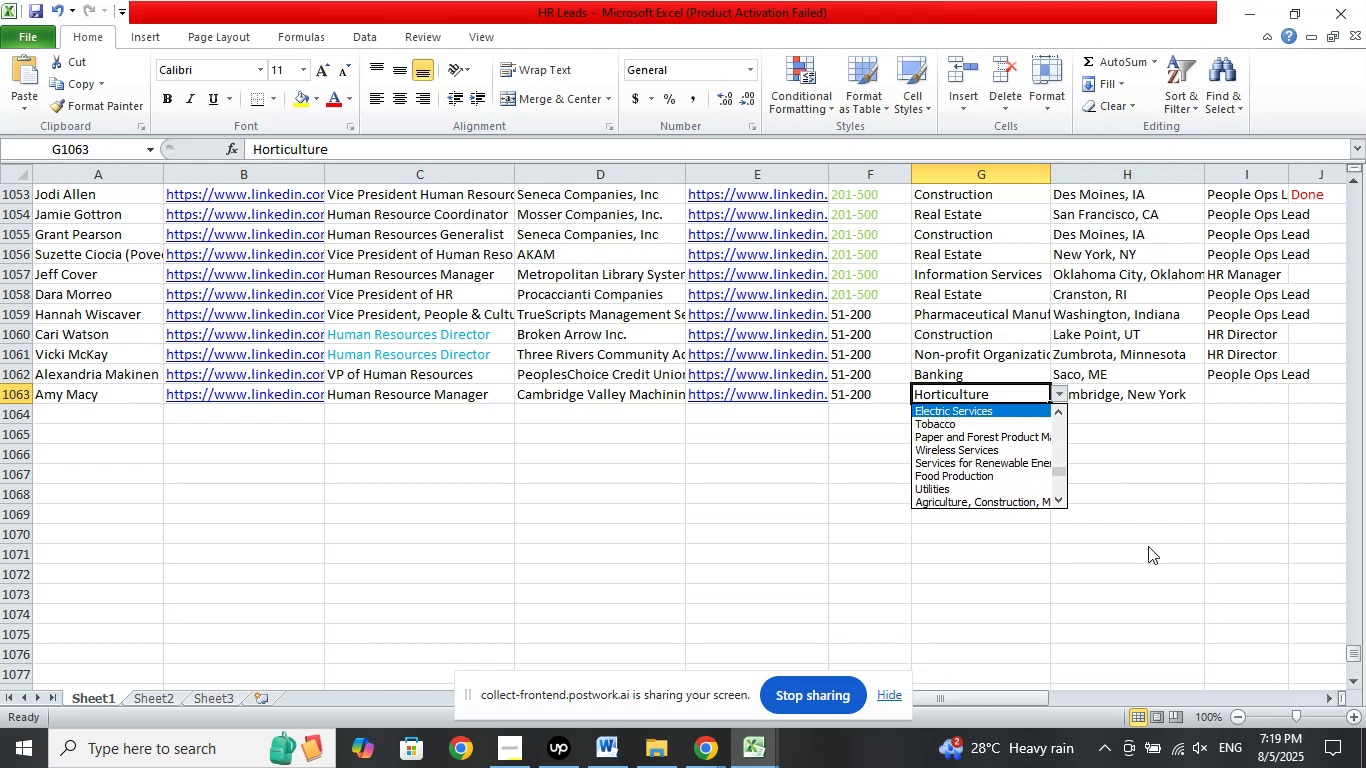 
key(ArrowUp)
 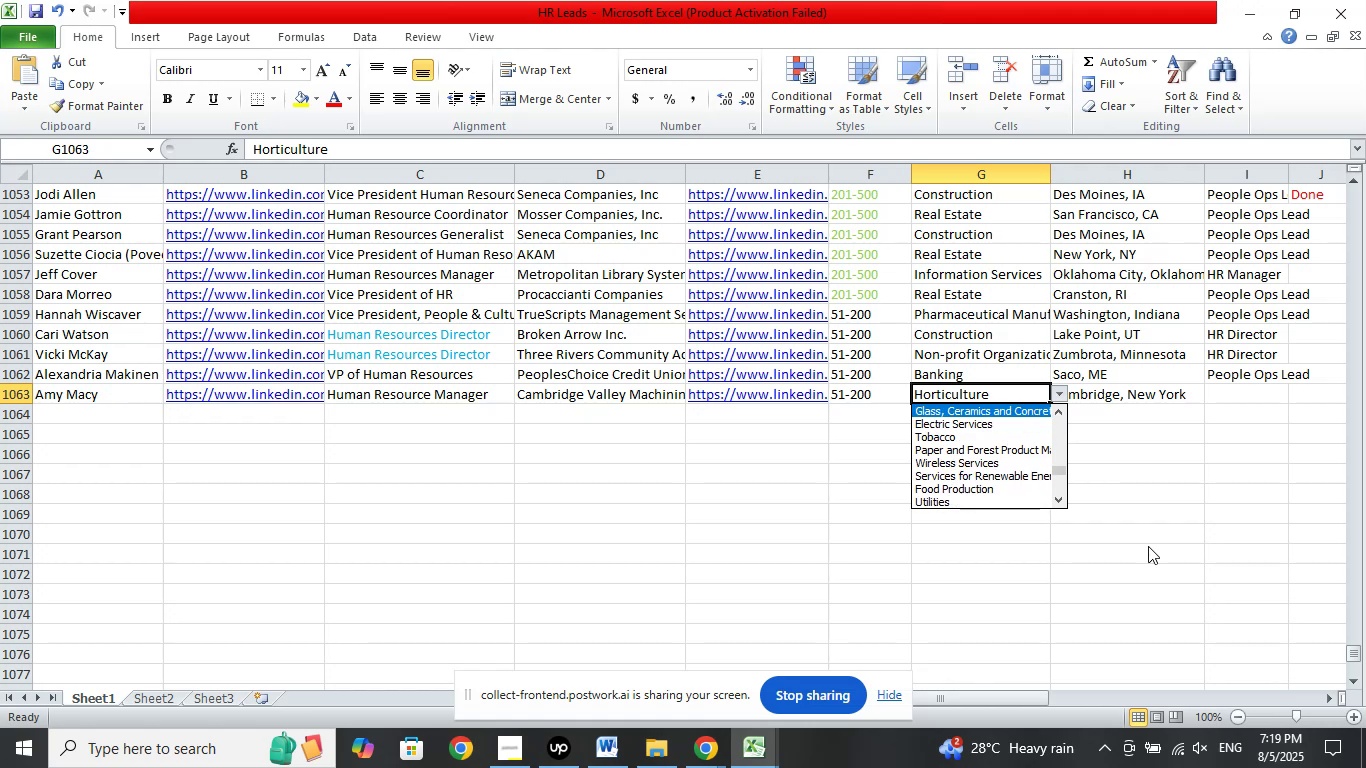 
key(ArrowUp)
 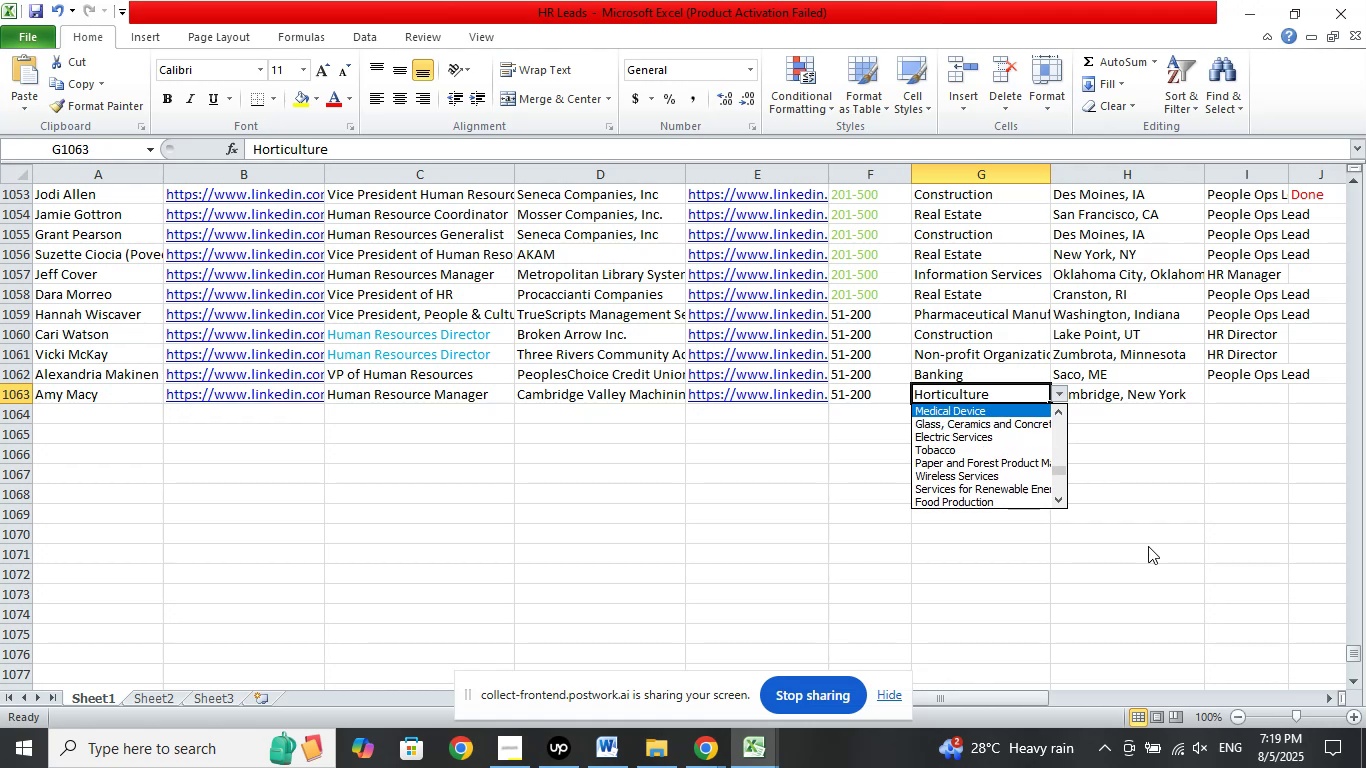 
key(ArrowUp)
 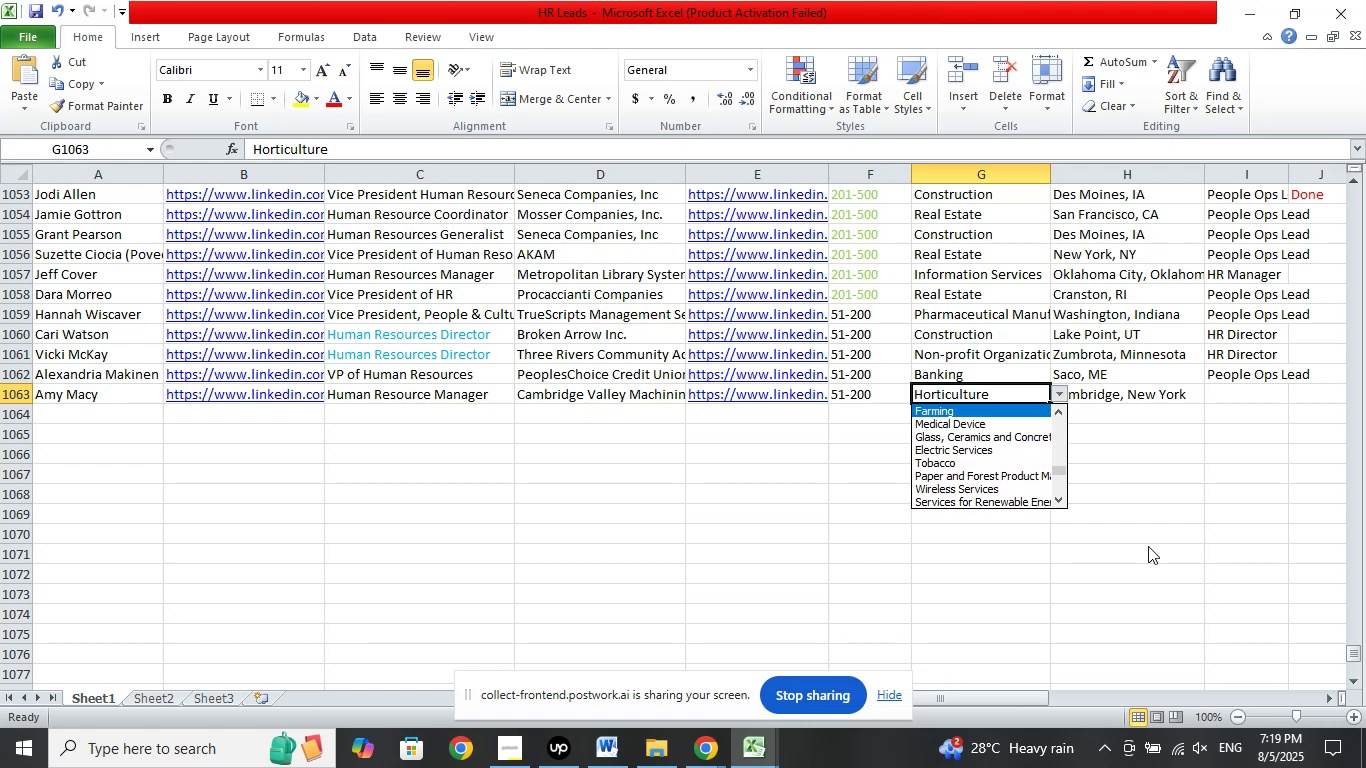 
key(ArrowUp)
 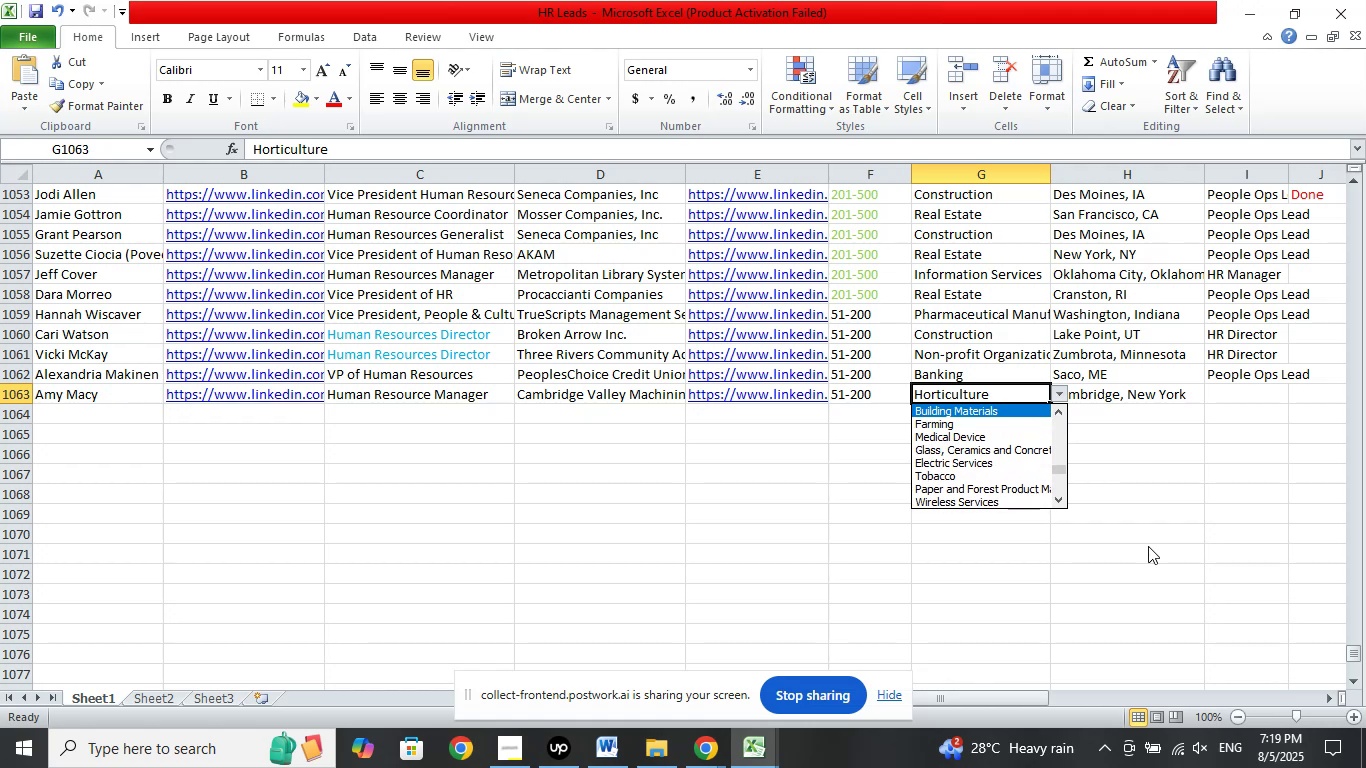 
key(ArrowUp)
 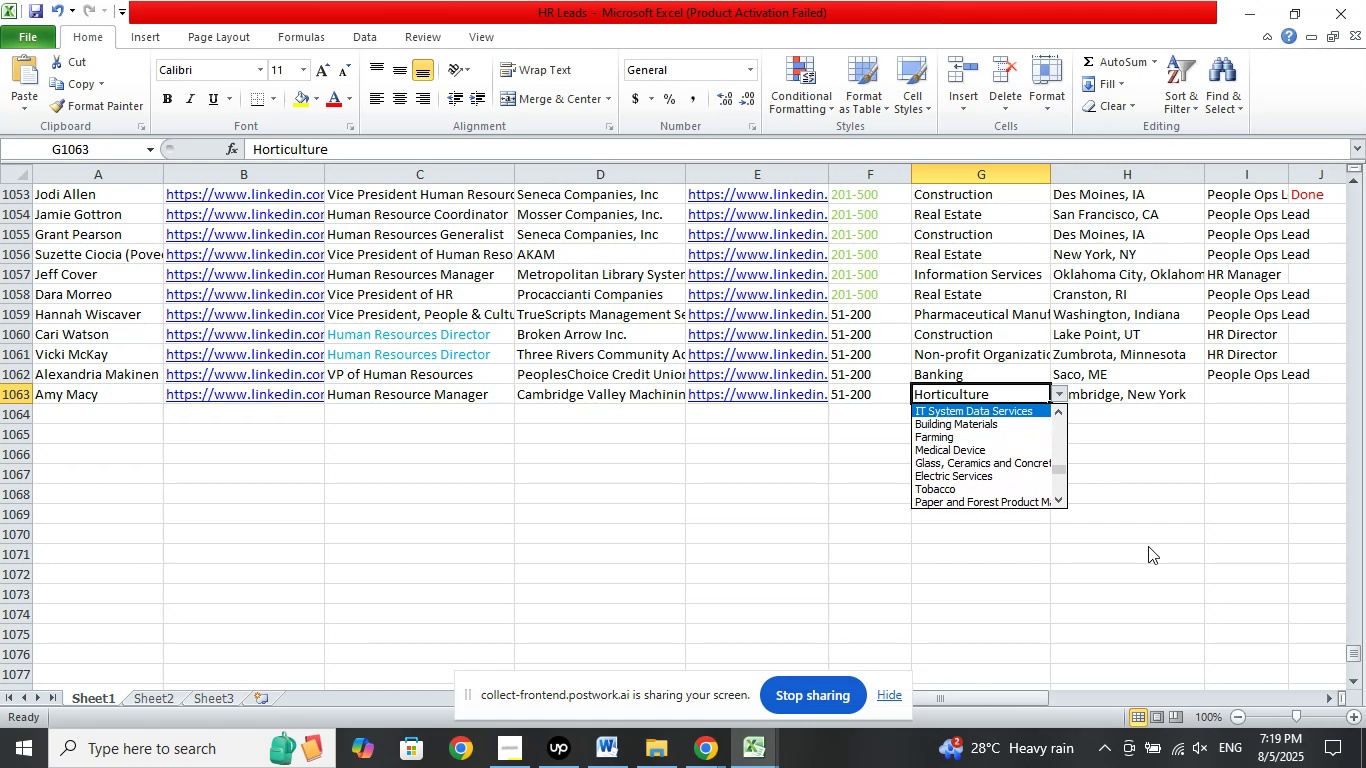 
key(ArrowUp)
 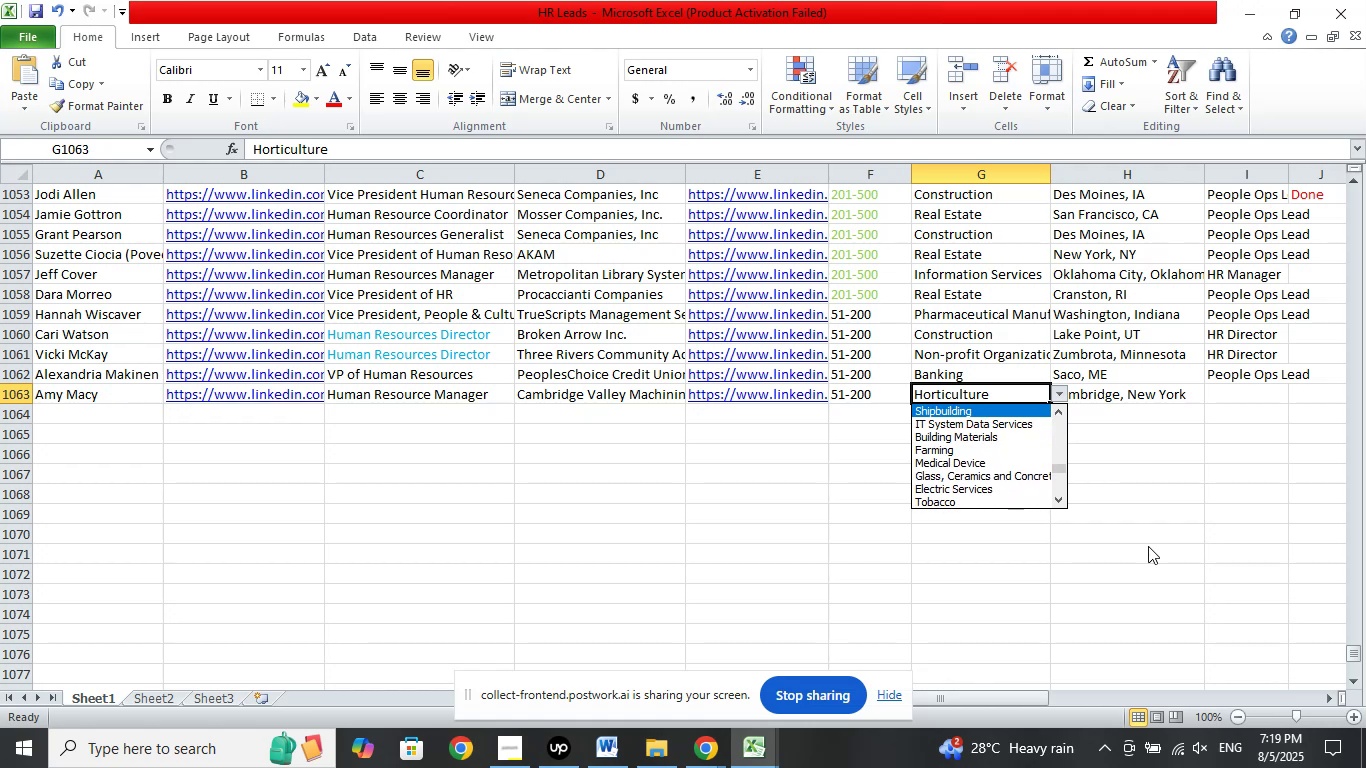 
key(ArrowUp)
 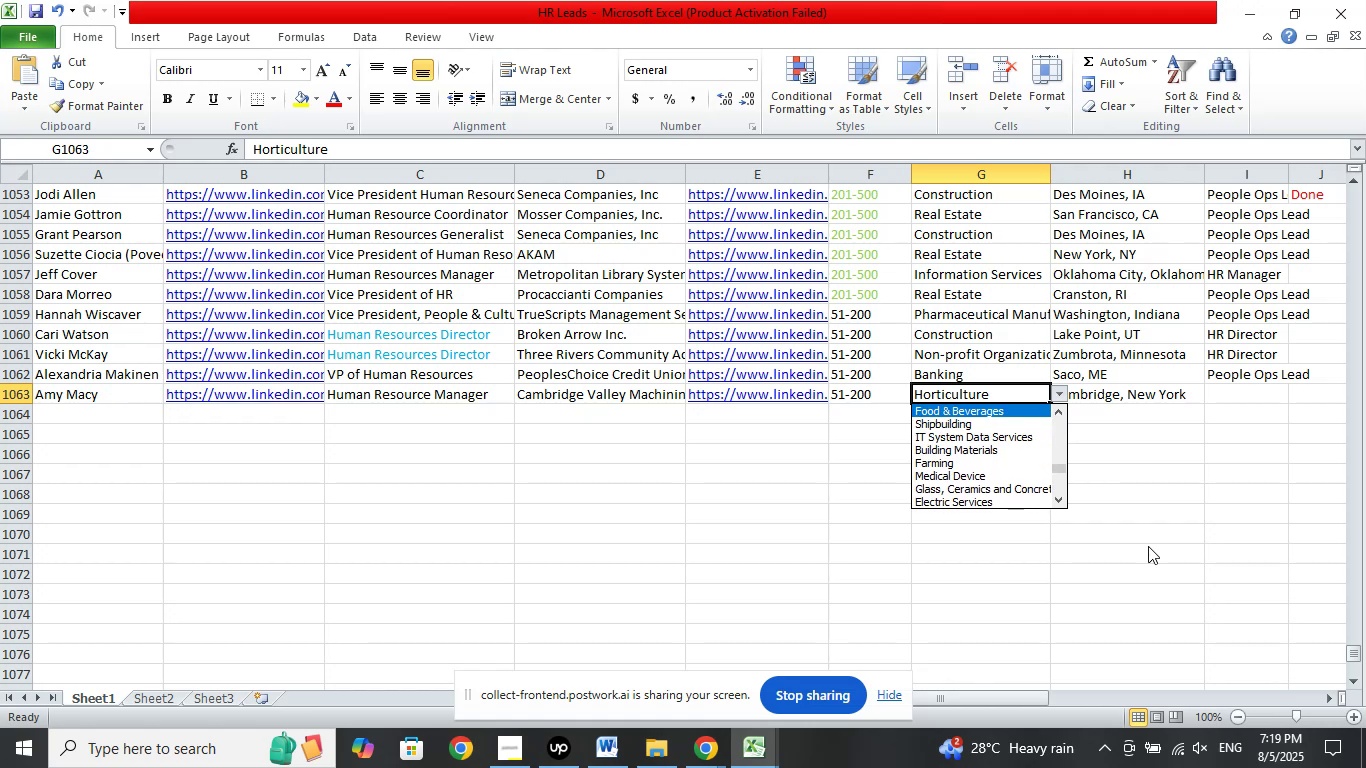 
key(ArrowUp)
 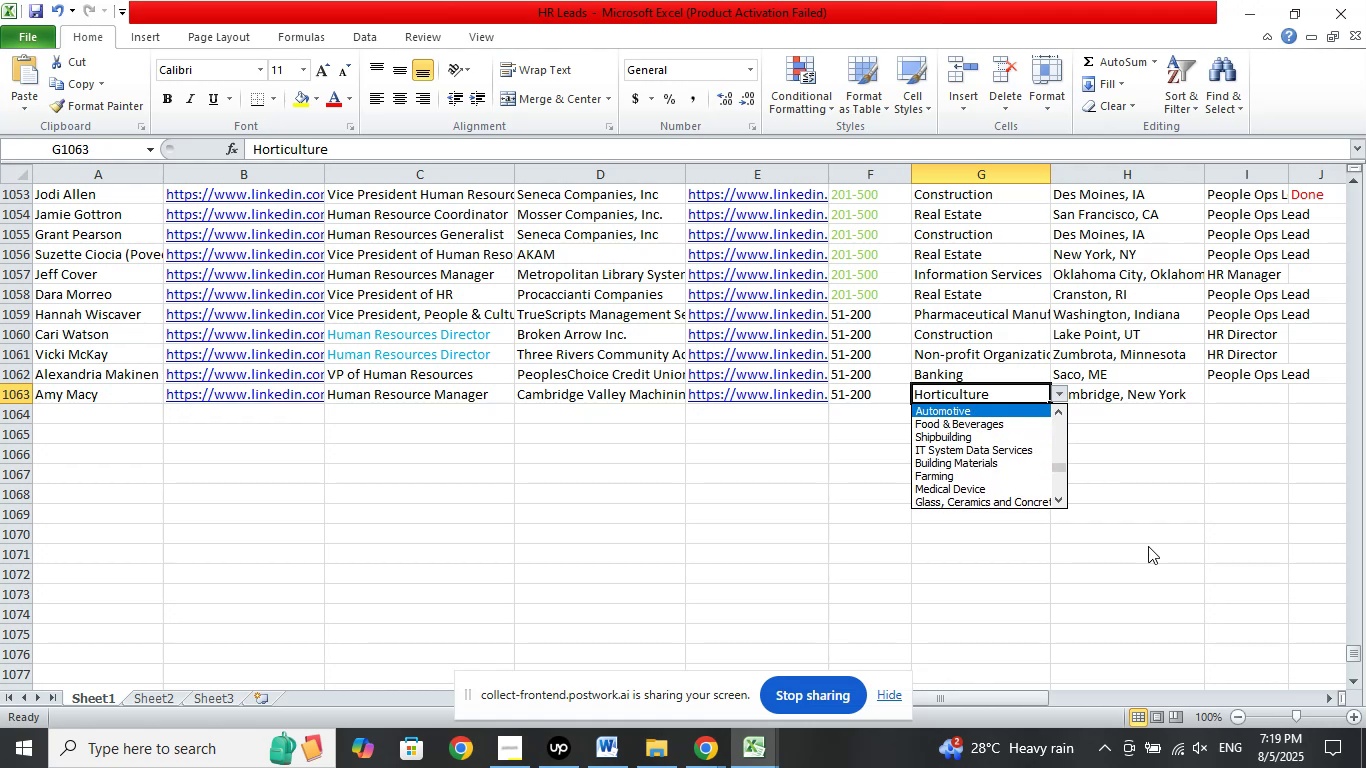 
key(ArrowUp)
 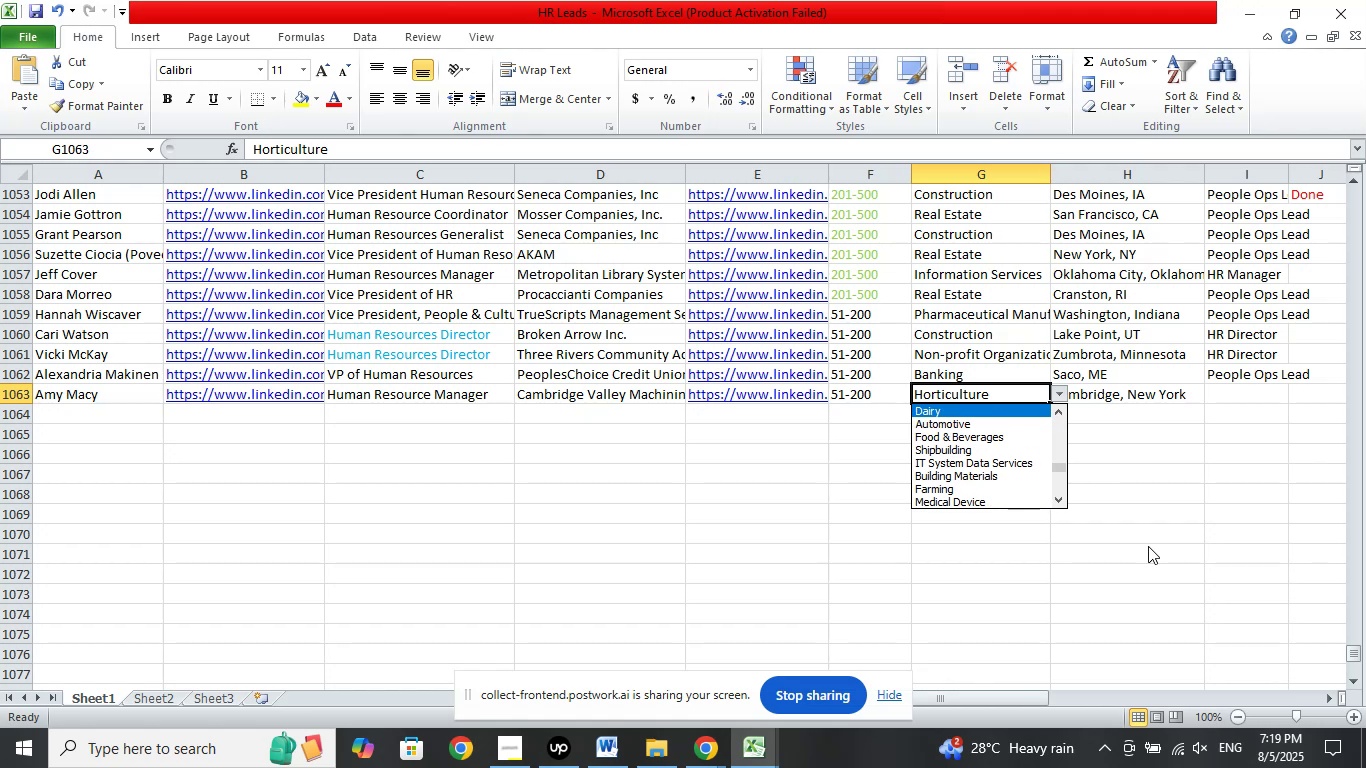 
key(ArrowUp)
 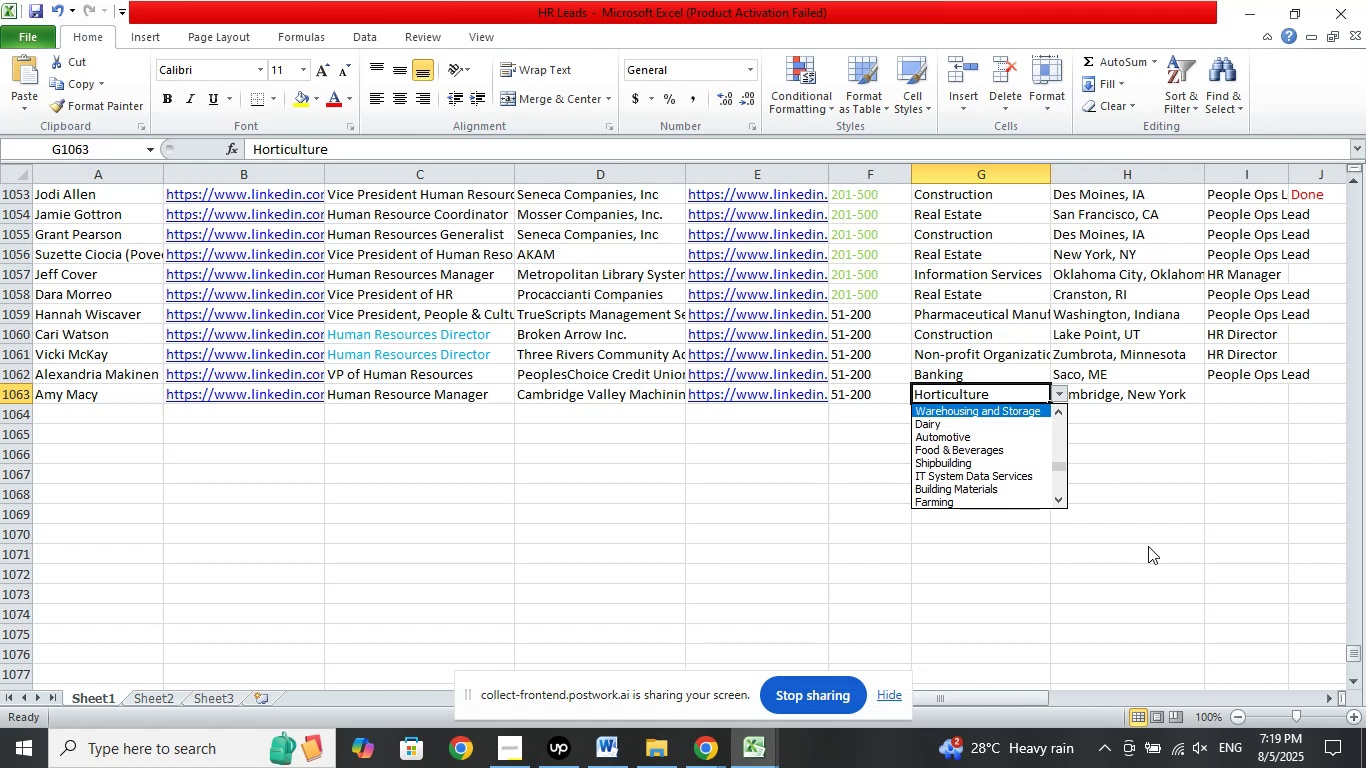 
key(ArrowUp)
 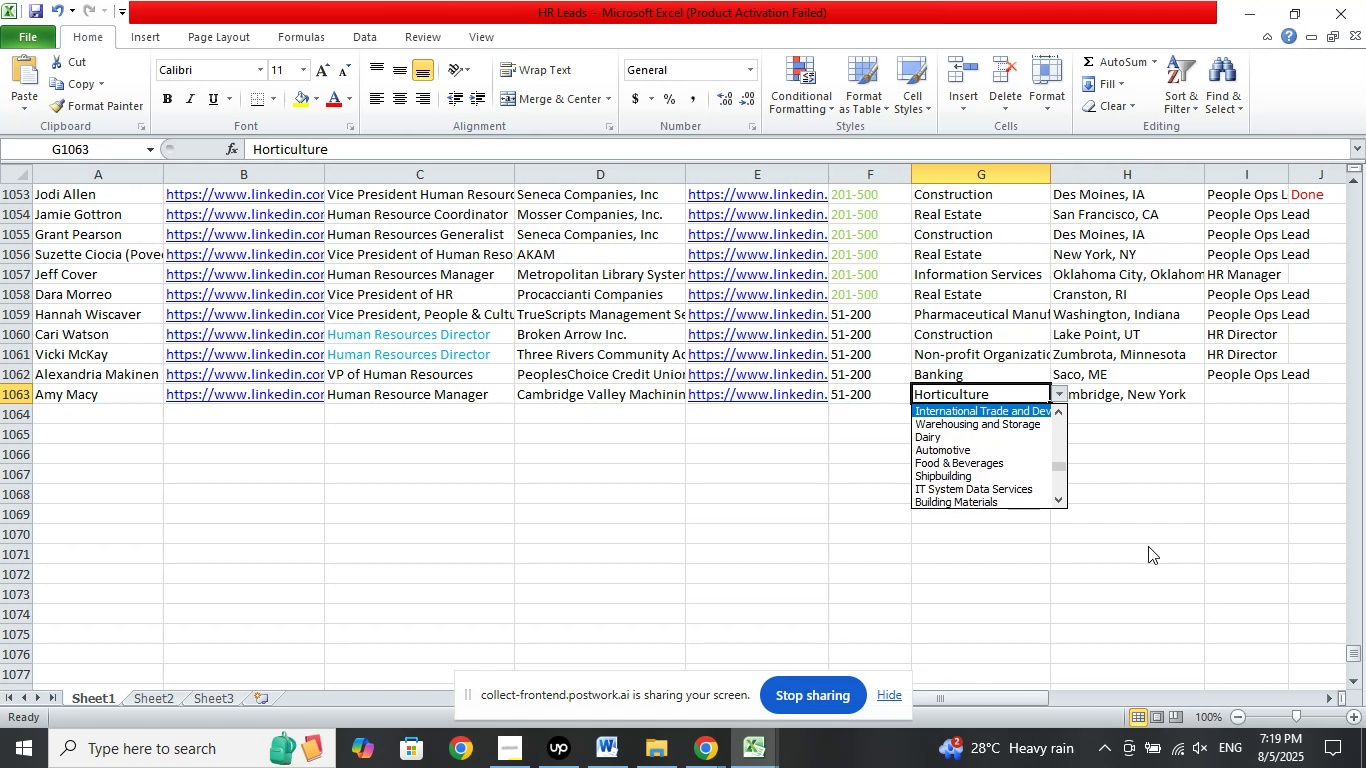 
key(ArrowUp)
 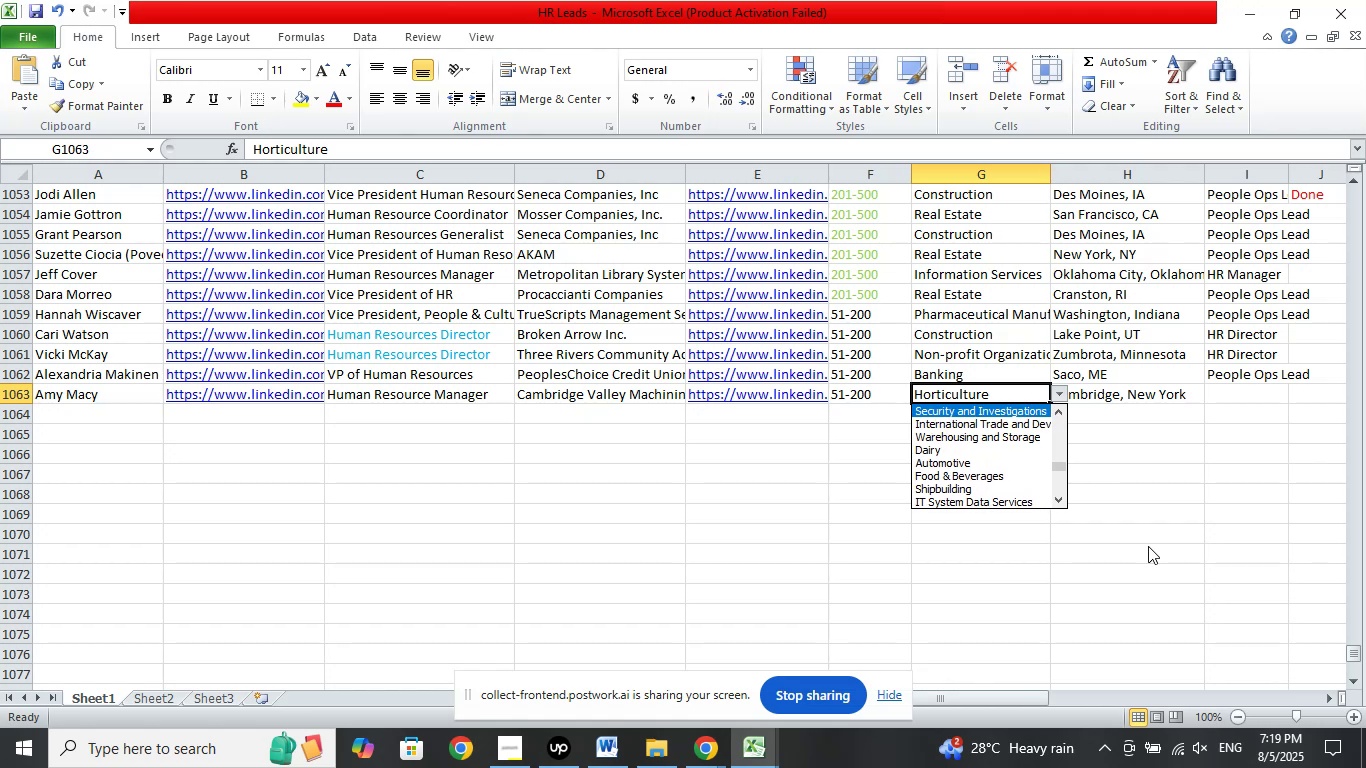 
key(ArrowUp)
 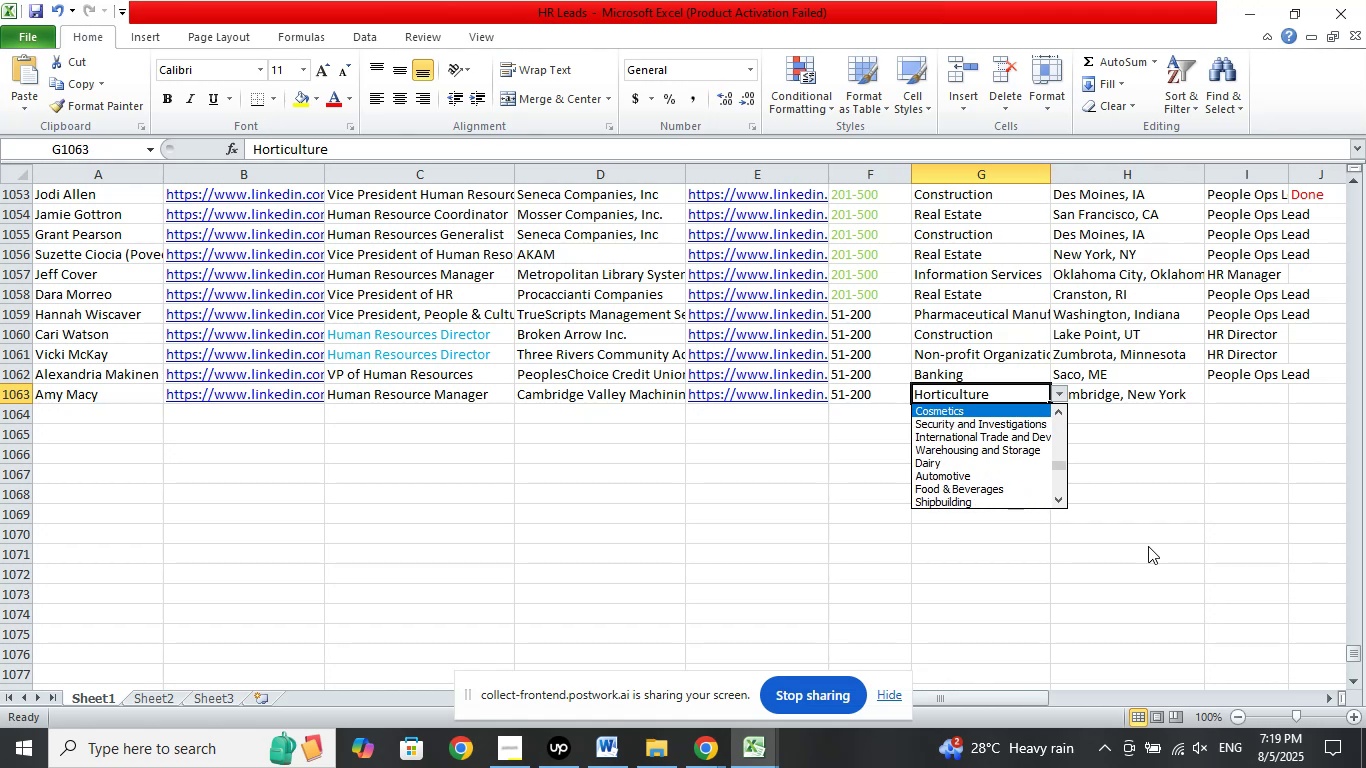 
key(ArrowUp)
 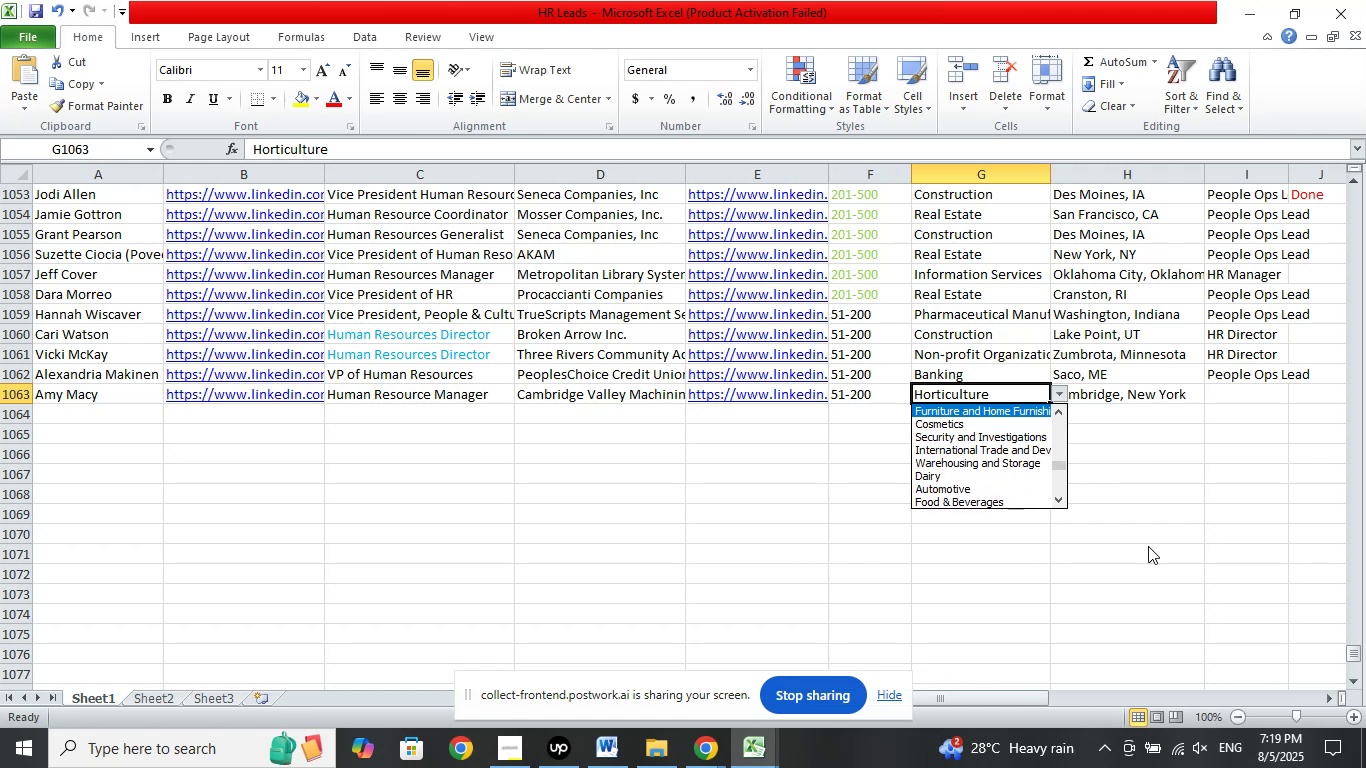 
key(ArrowUp)
 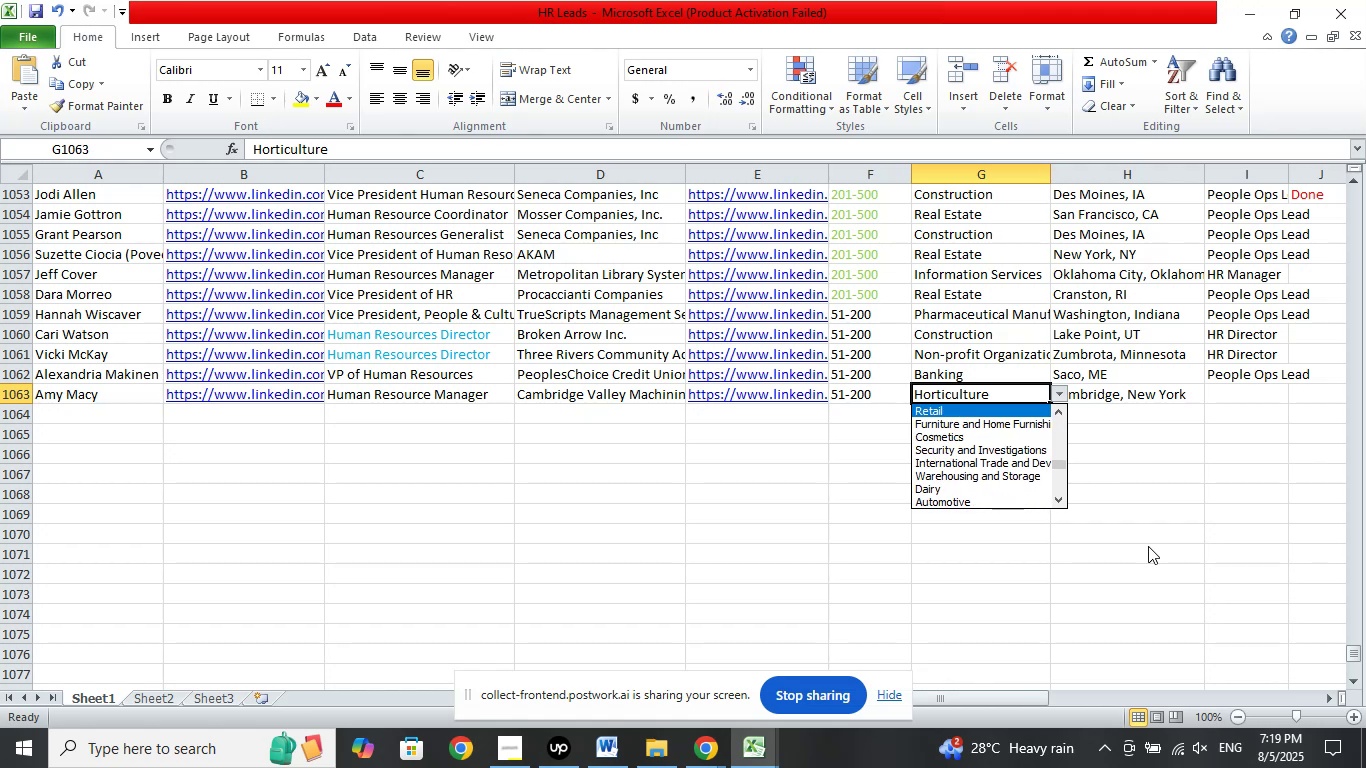 
key(ArrowUp)
 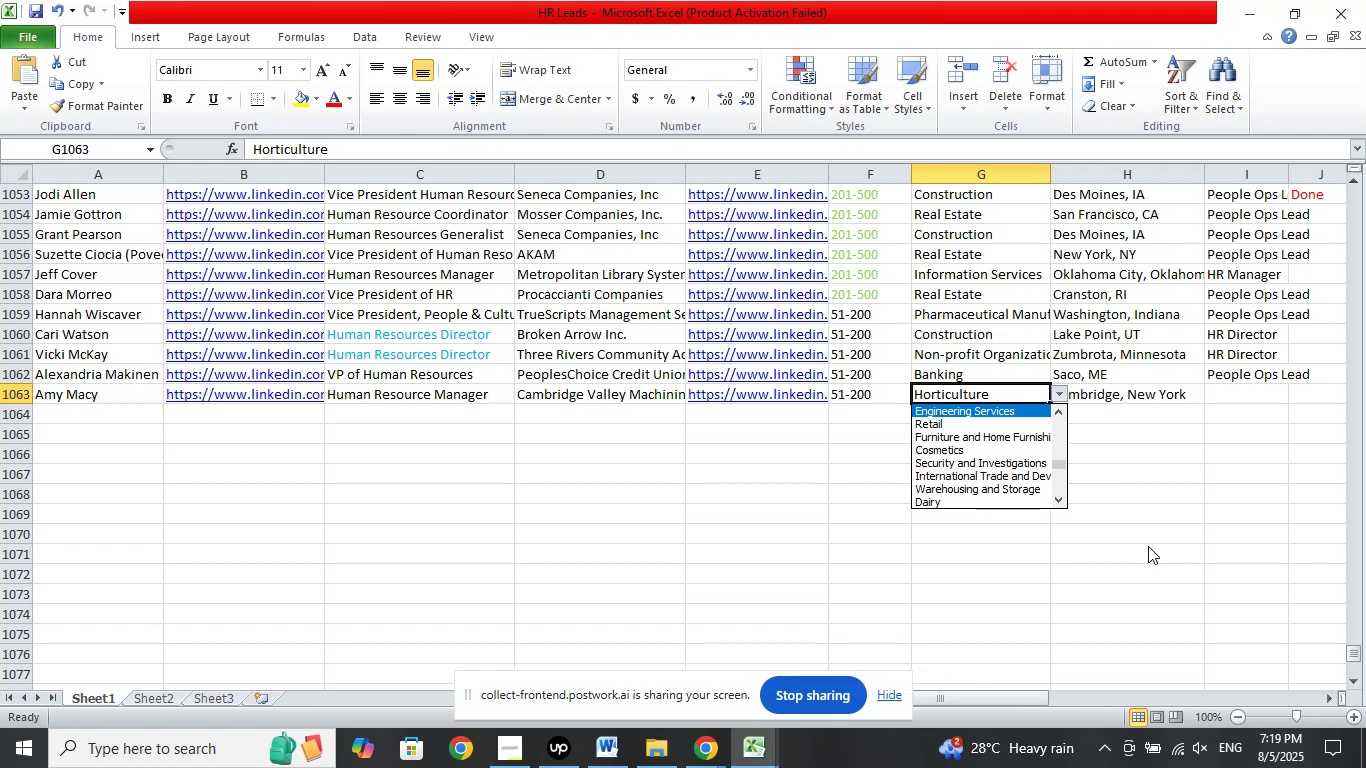 
key(ArrowUp)
 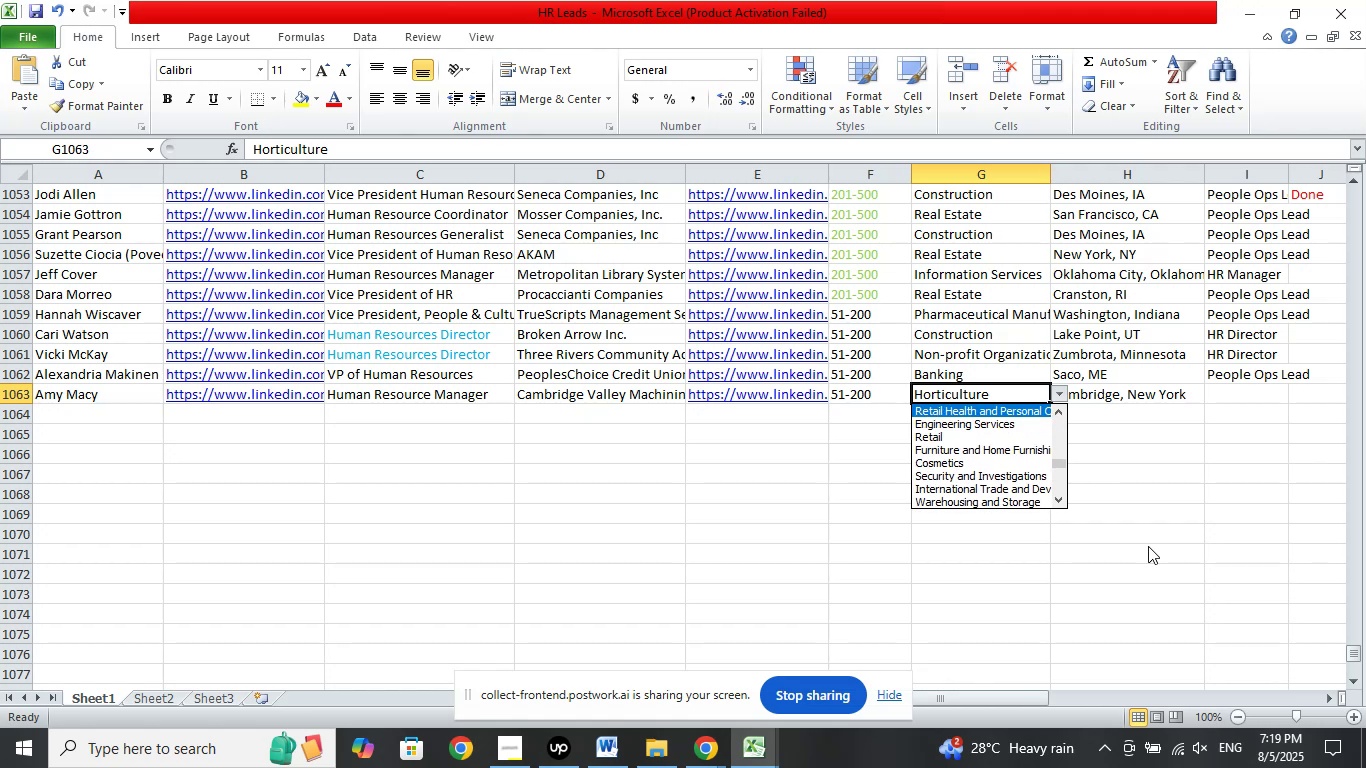 
key(ArrowUp)
 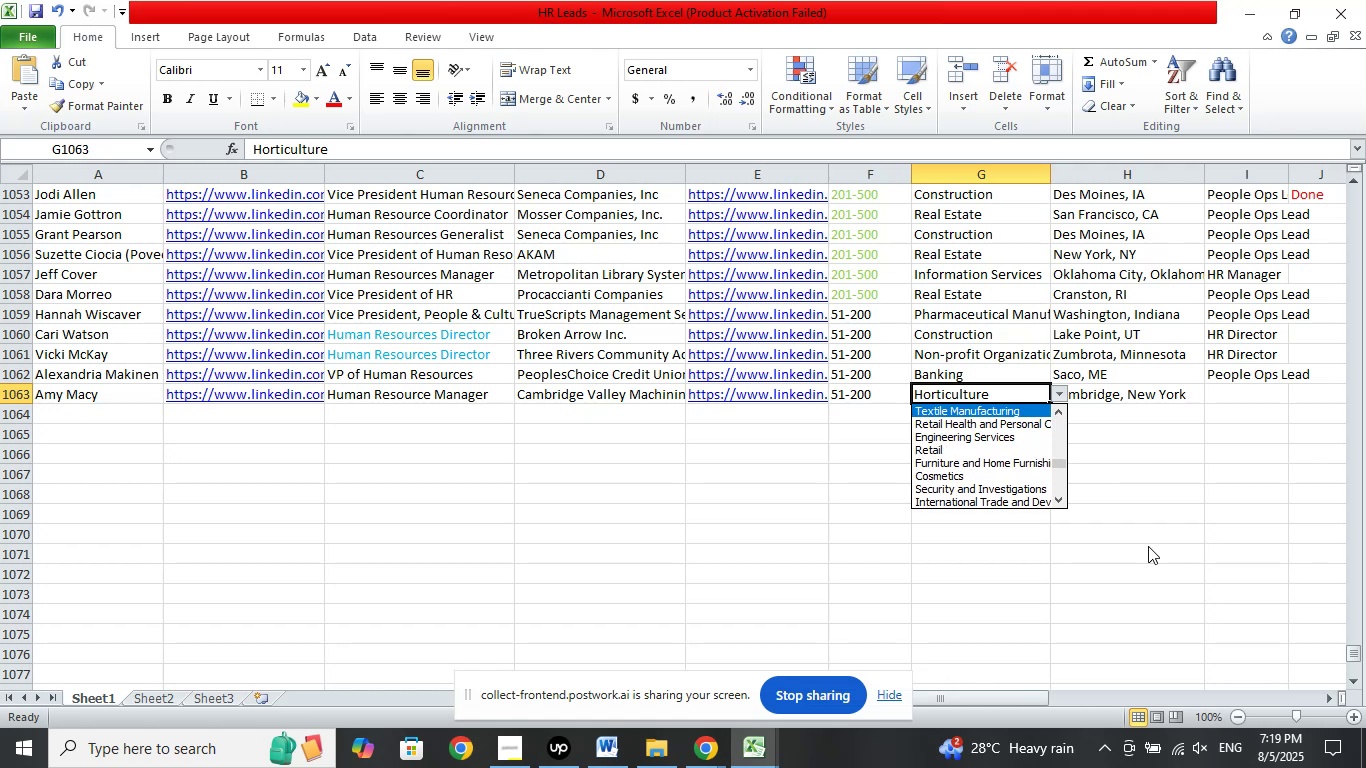 
key(ArrowUp)
 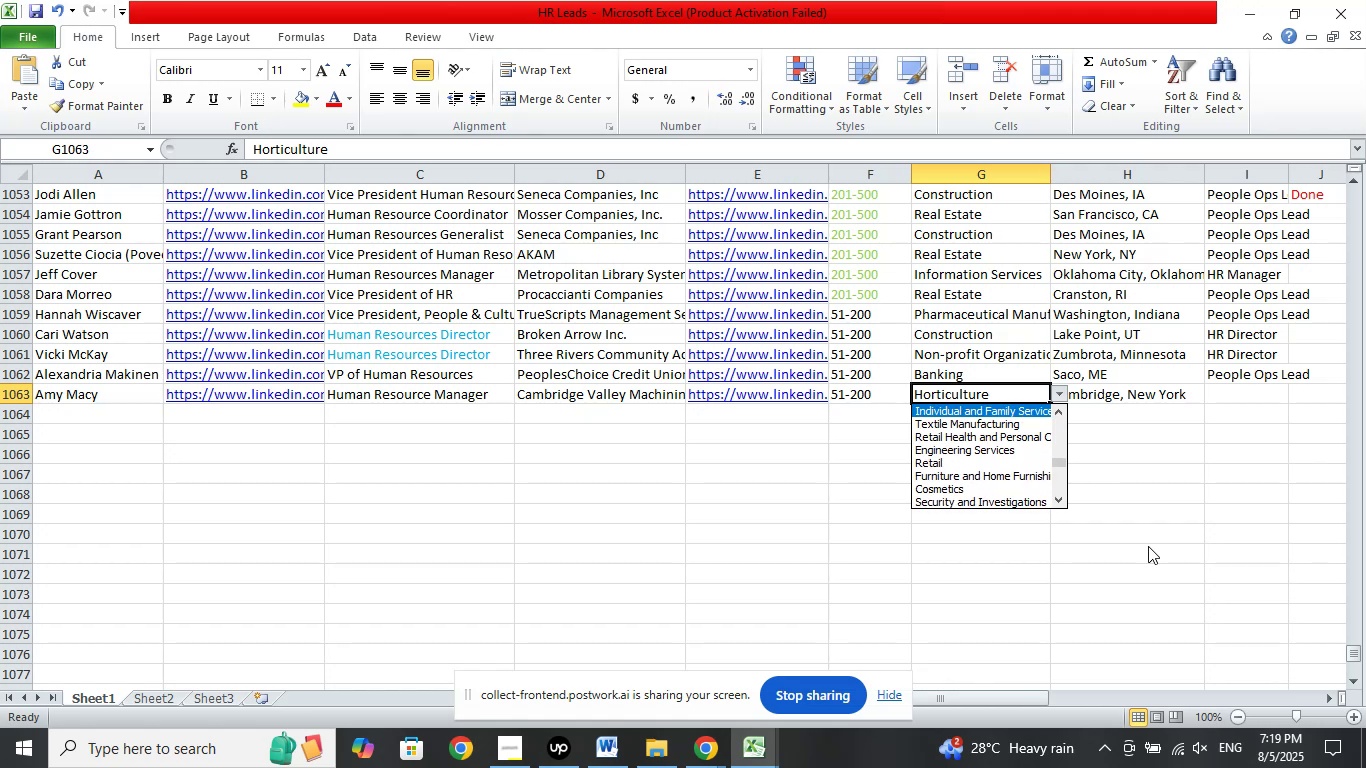 
key(ArrowUp)
 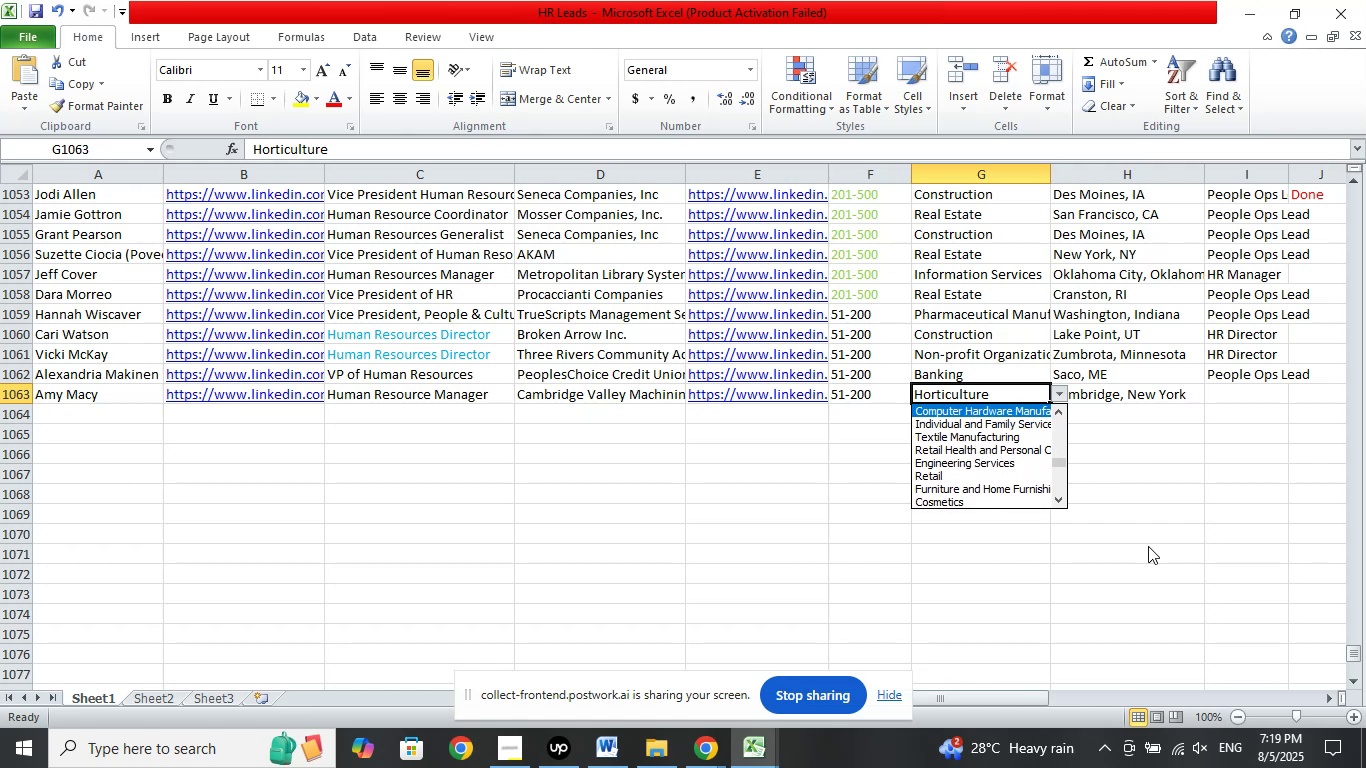 
key(ArrowUp)
 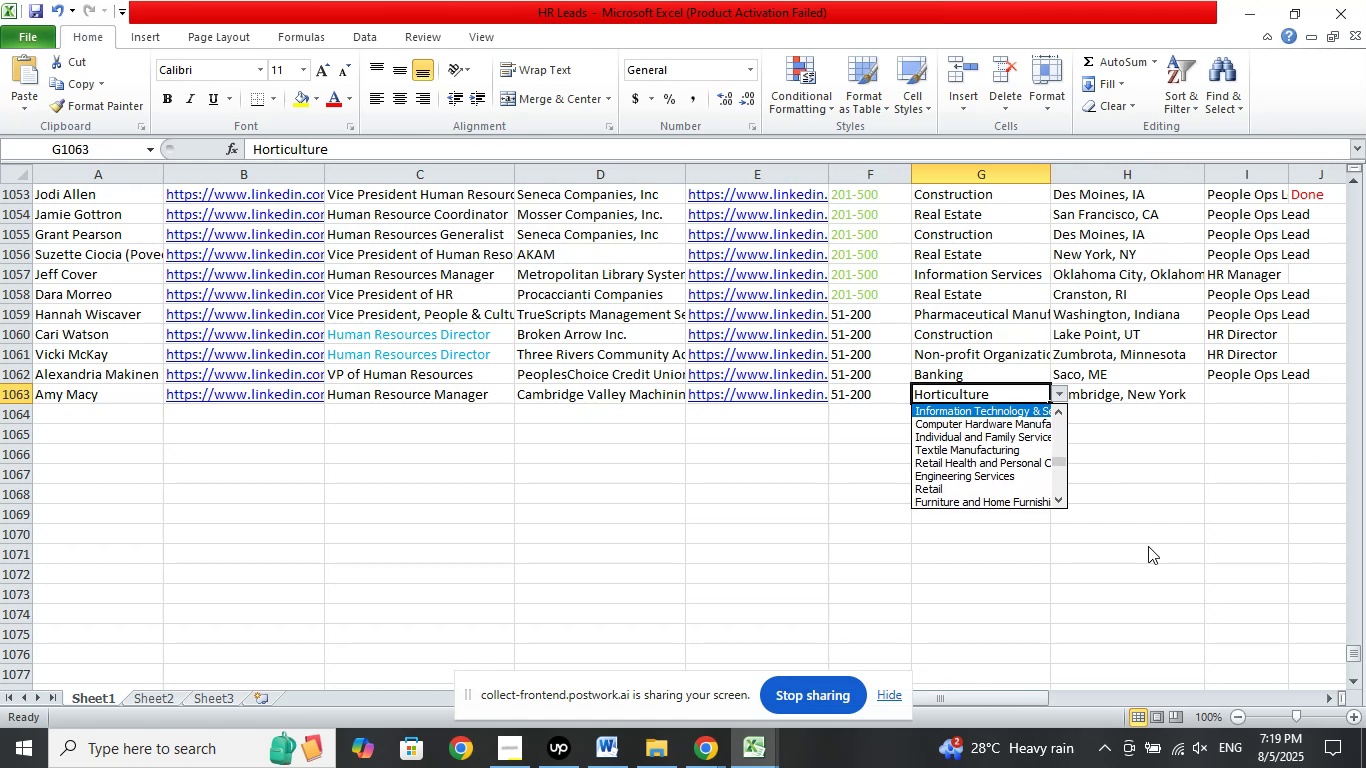 
key(ArrowUp)
 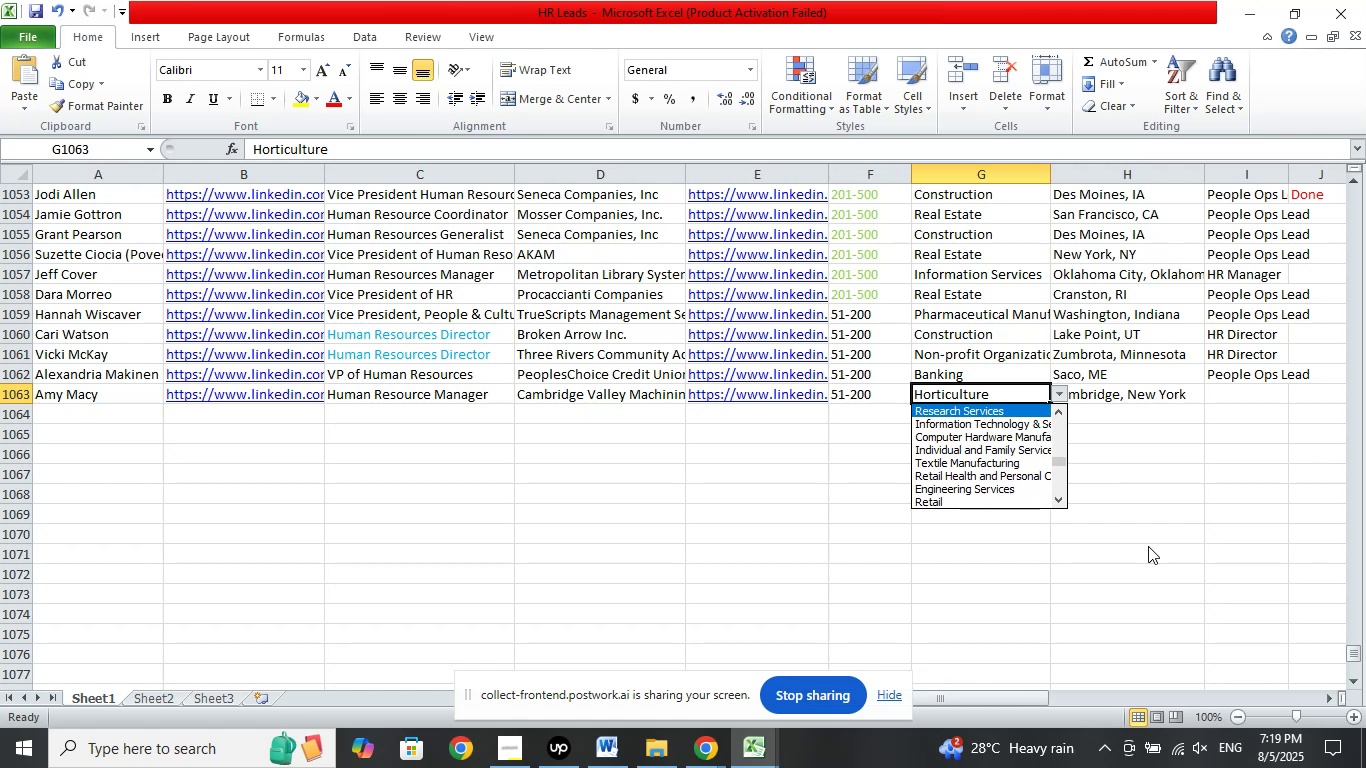 
key(ArrowUp)
 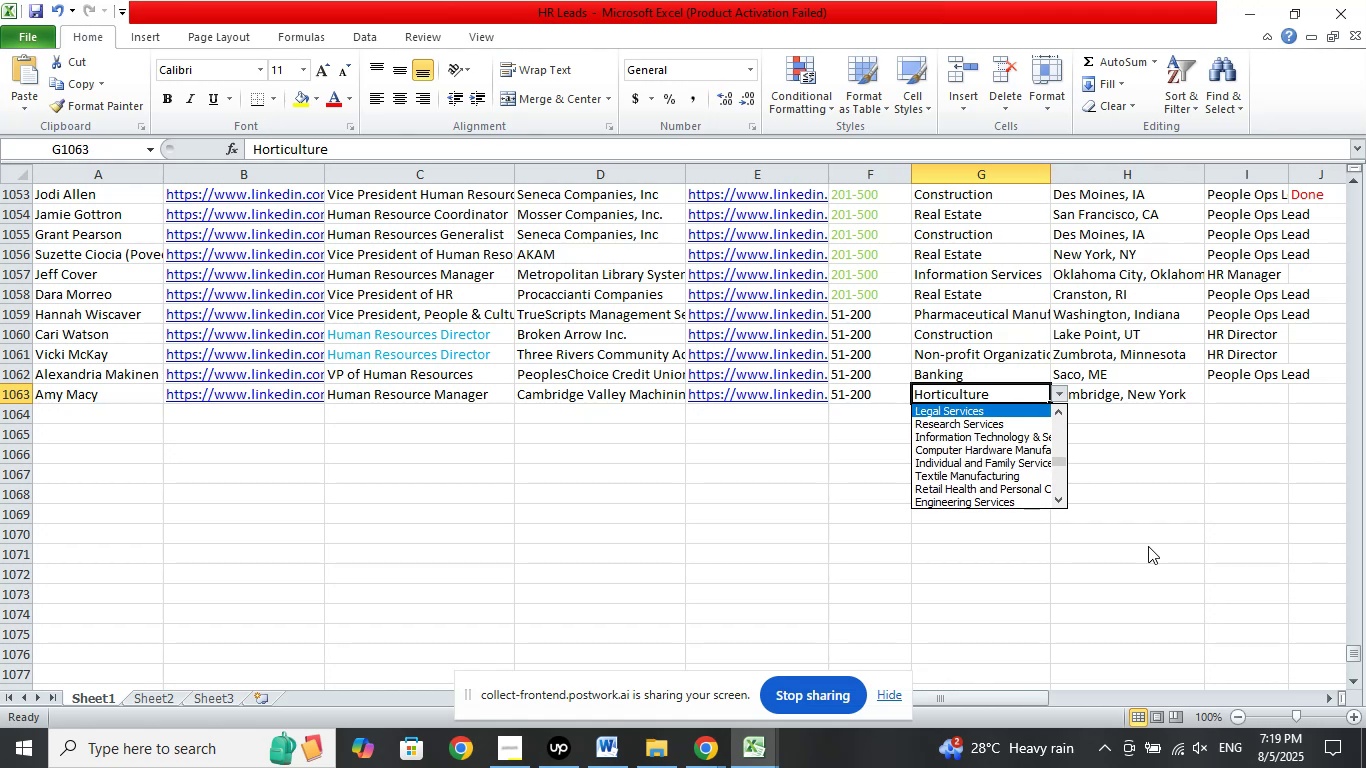 
key(ArrowUp)
 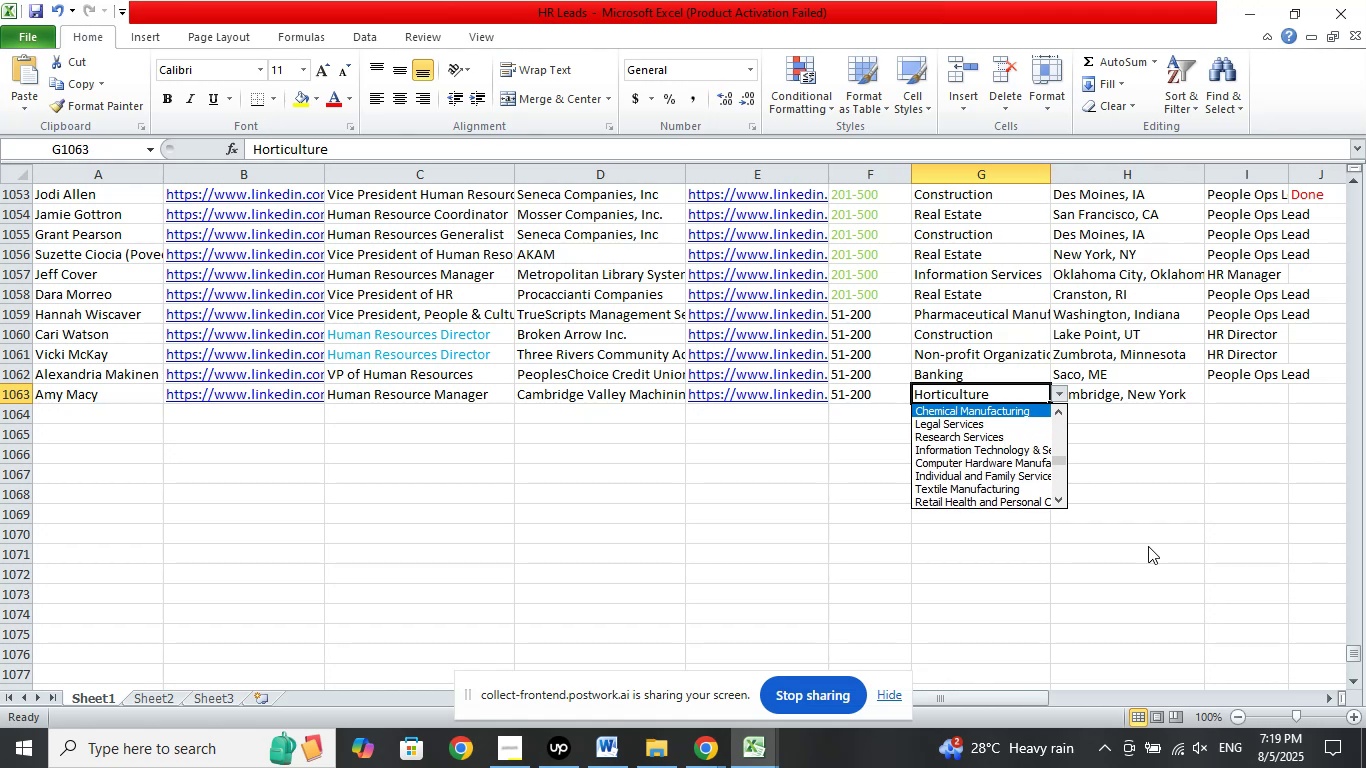 
key(ArrowUp)
 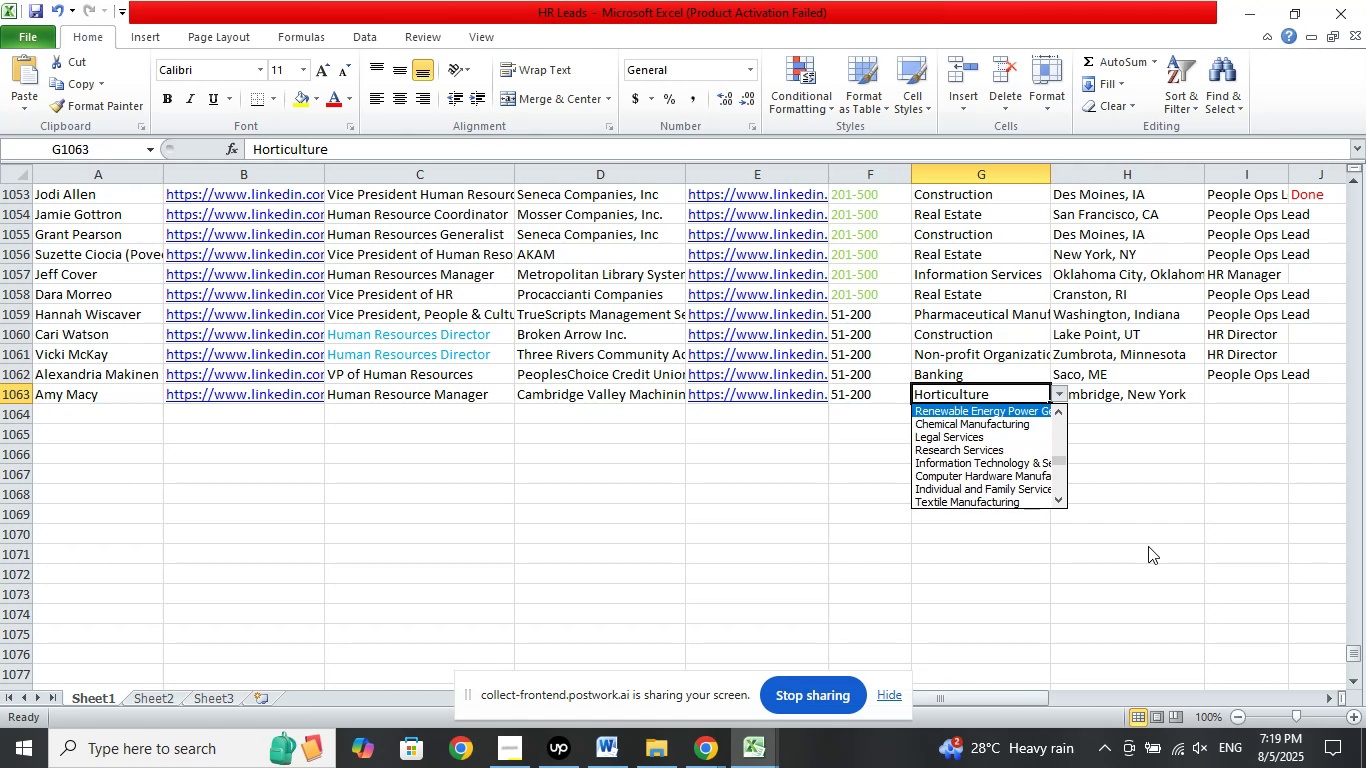 
key(ArrowUp)
 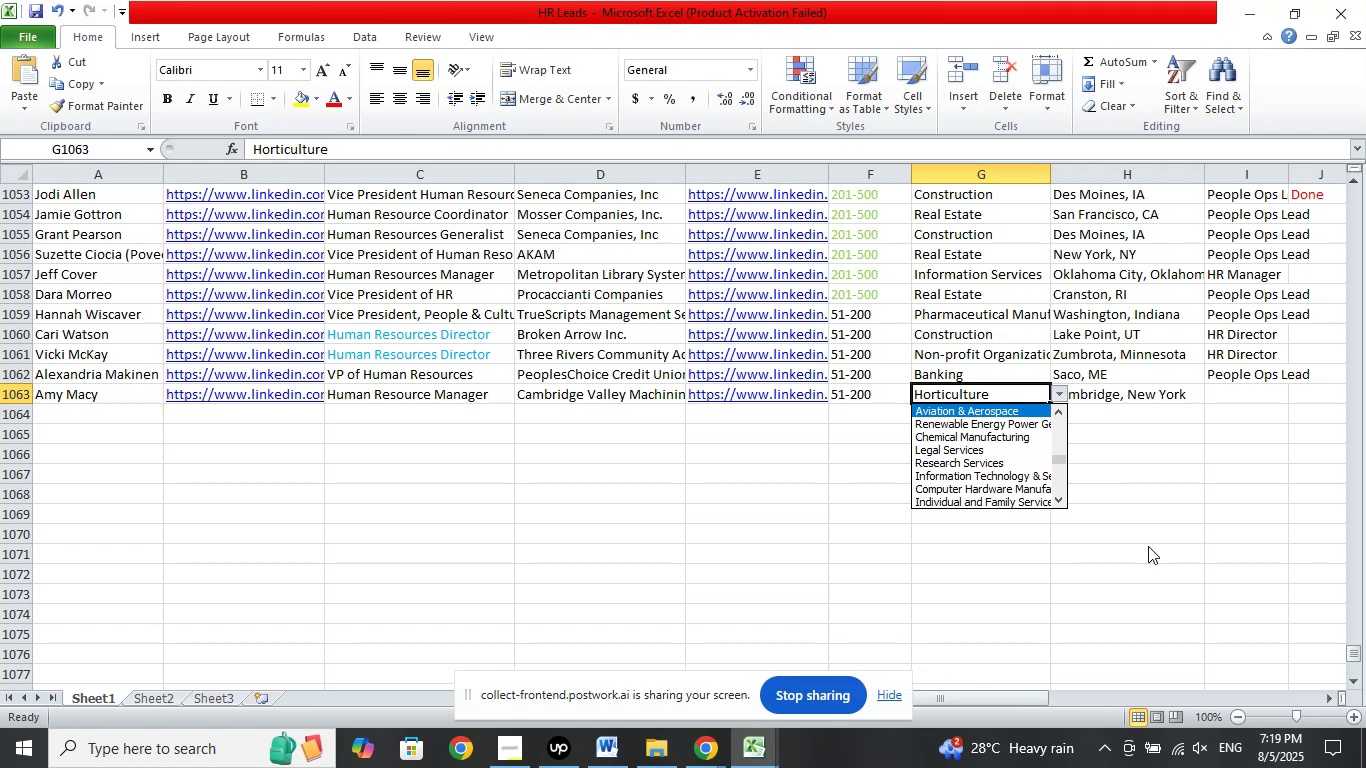 
key(Enter)
 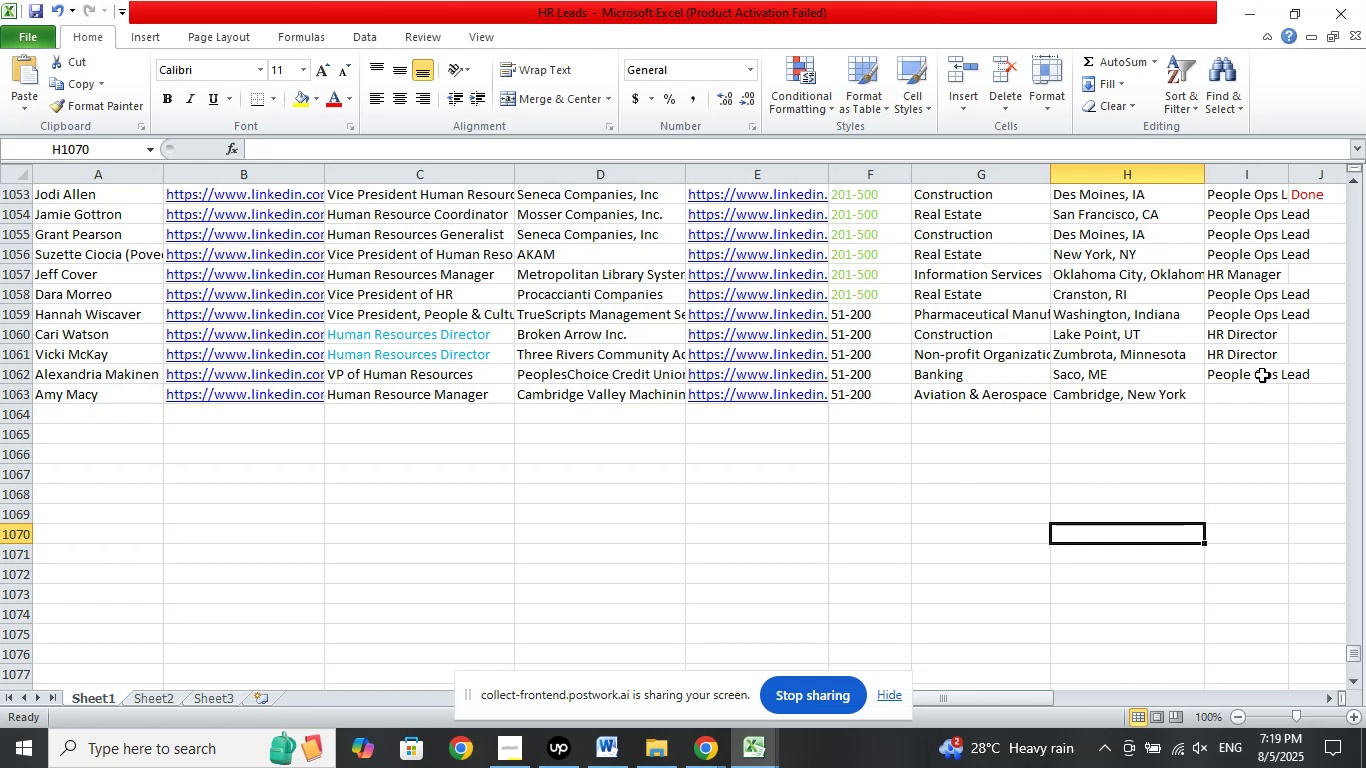 
left_click([1262, 393])
 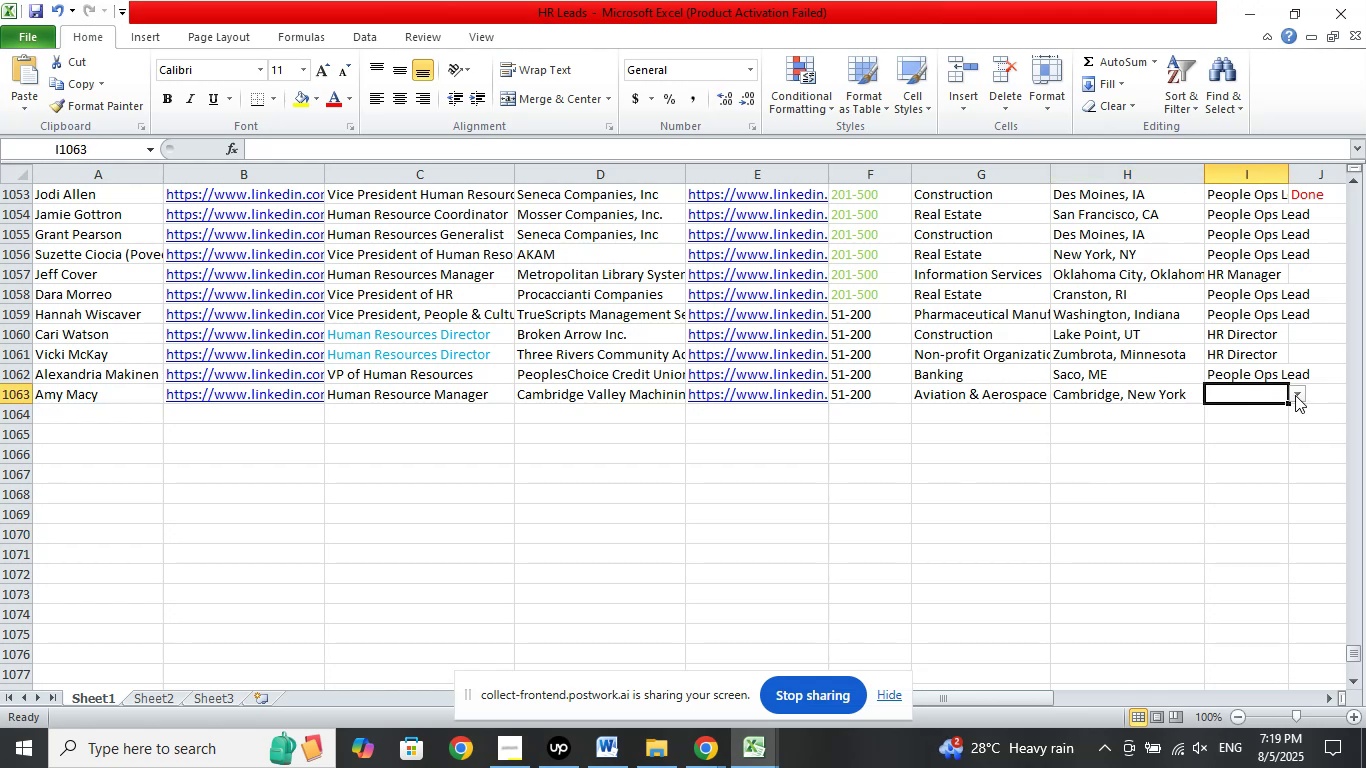 
left_click([1295, 395])
 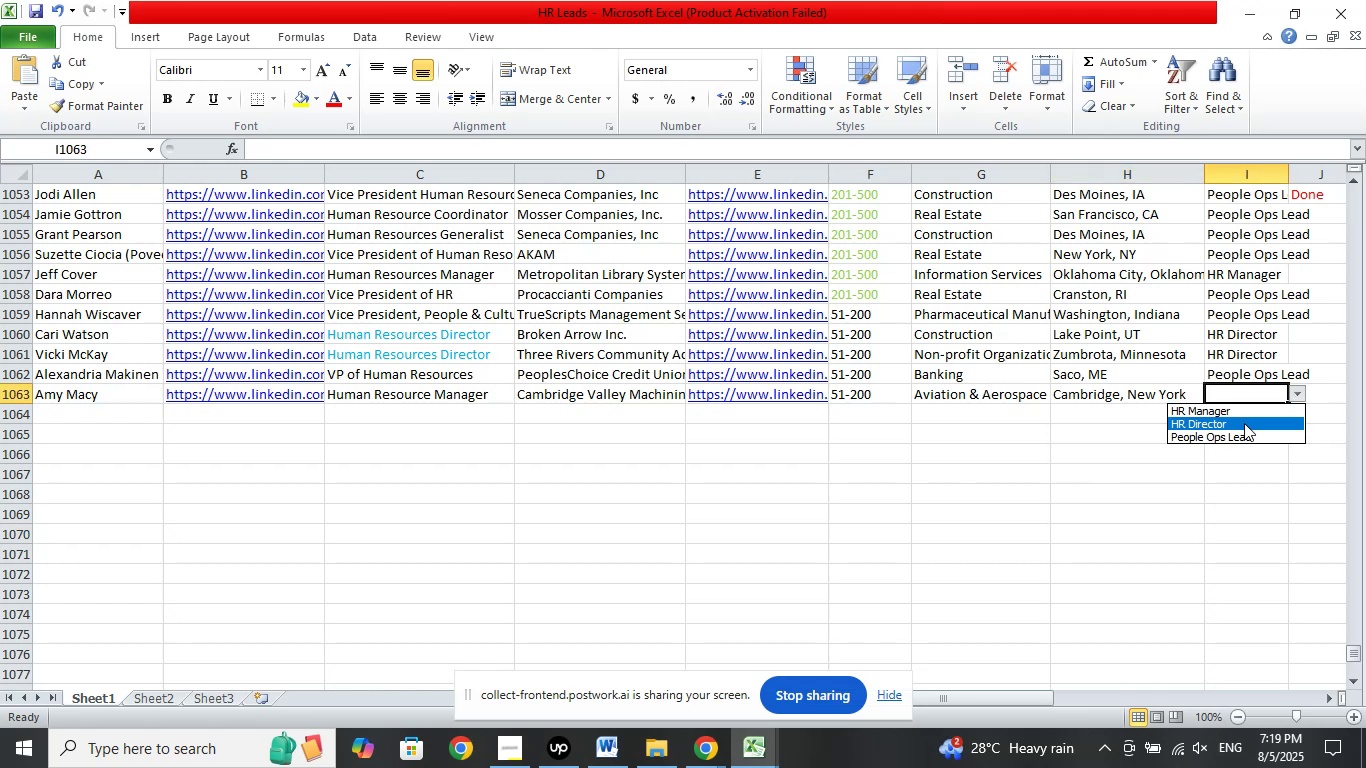 
left_click([1244, 423])
 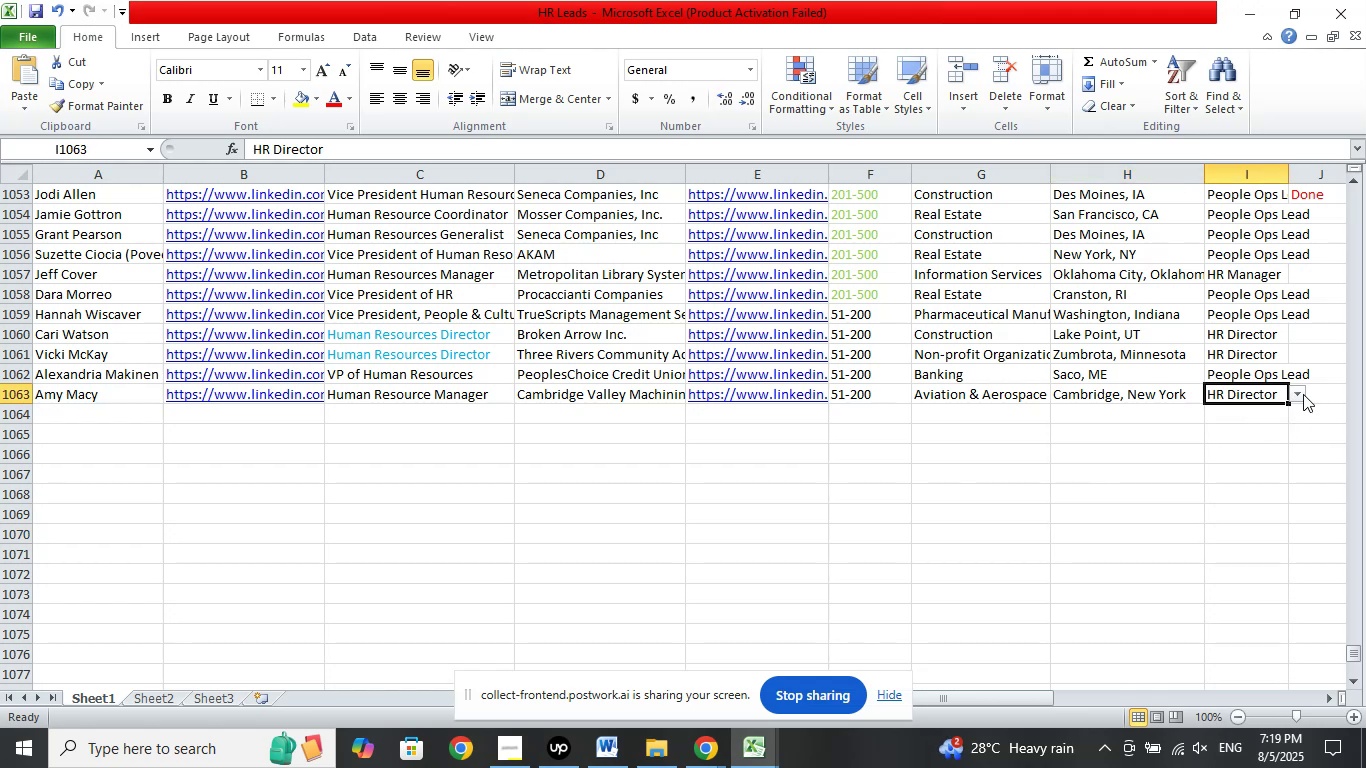 
left_click([1303, 394])
 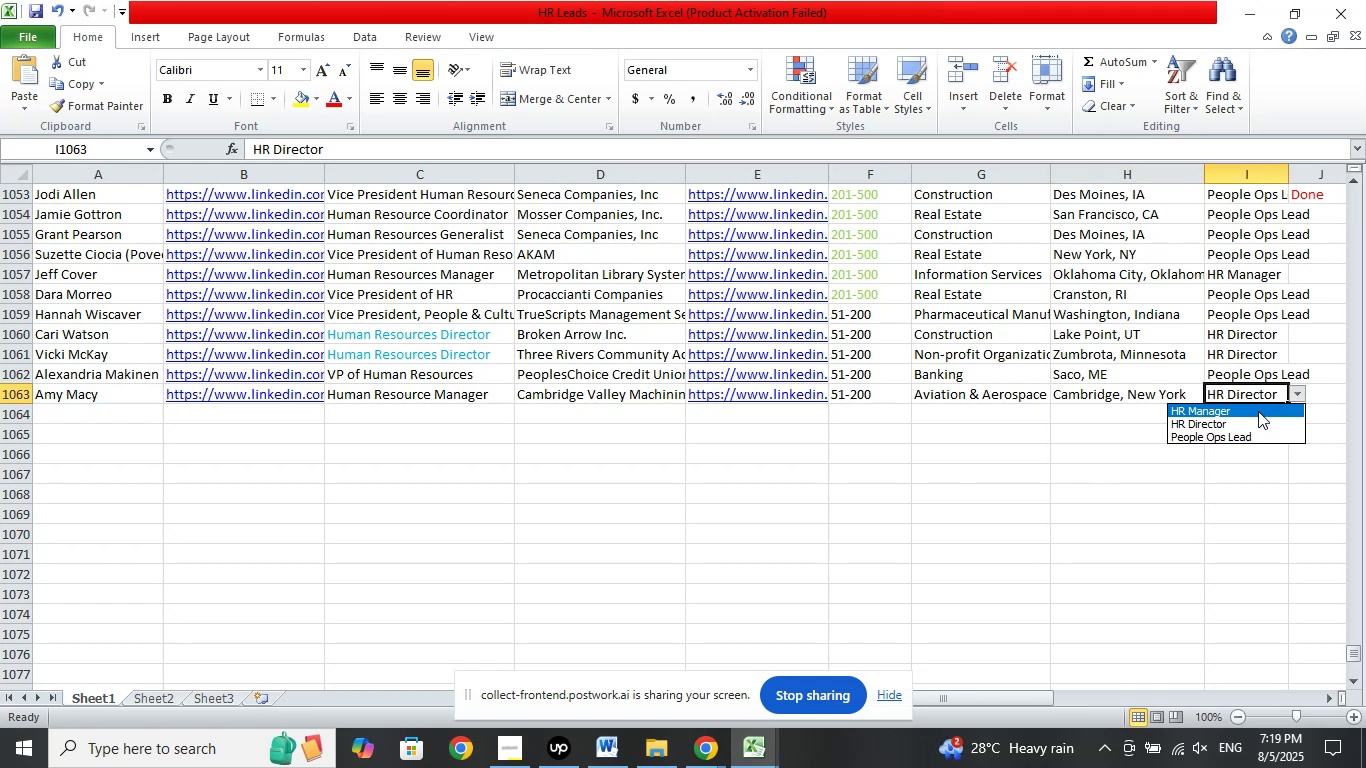 
left_click([1258, 411])
 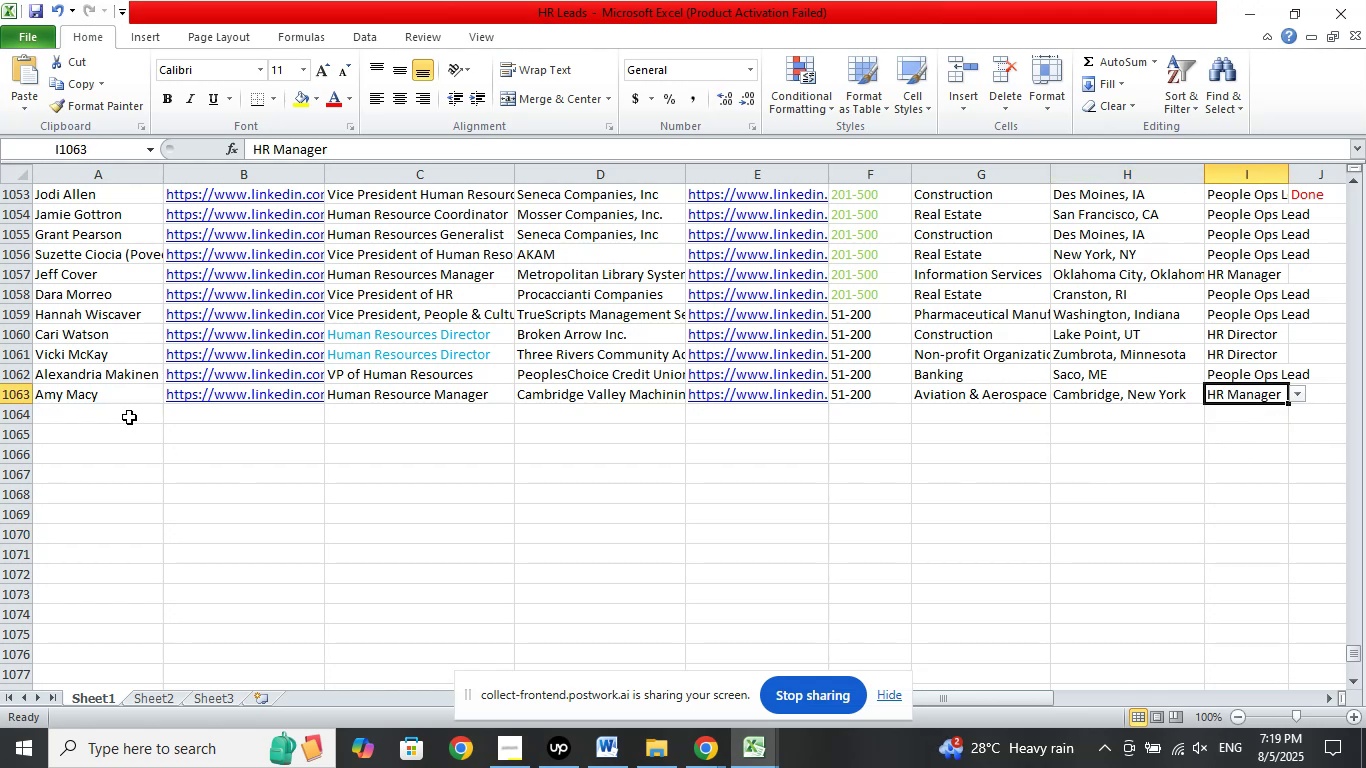 
left_click([126, 415])
 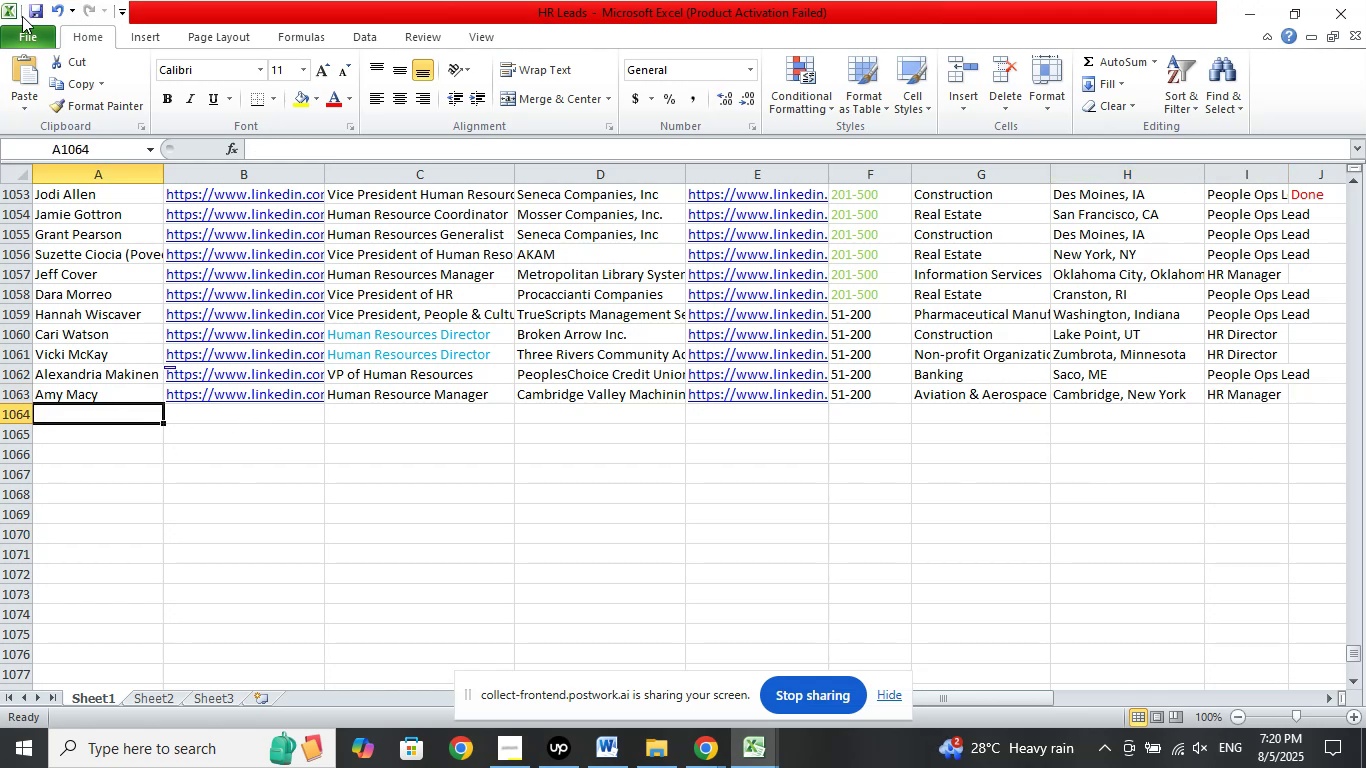 
left_click([27, 16])
 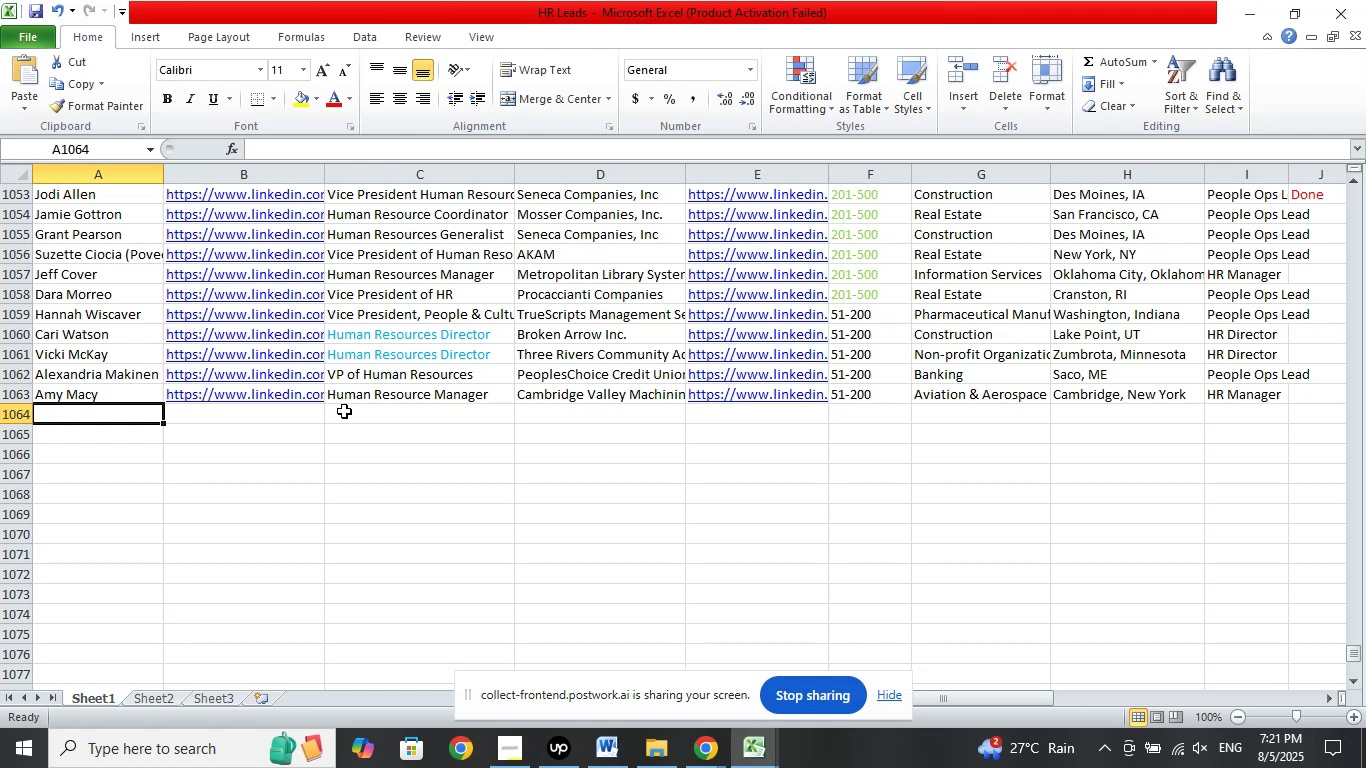 
wait(95.66)
 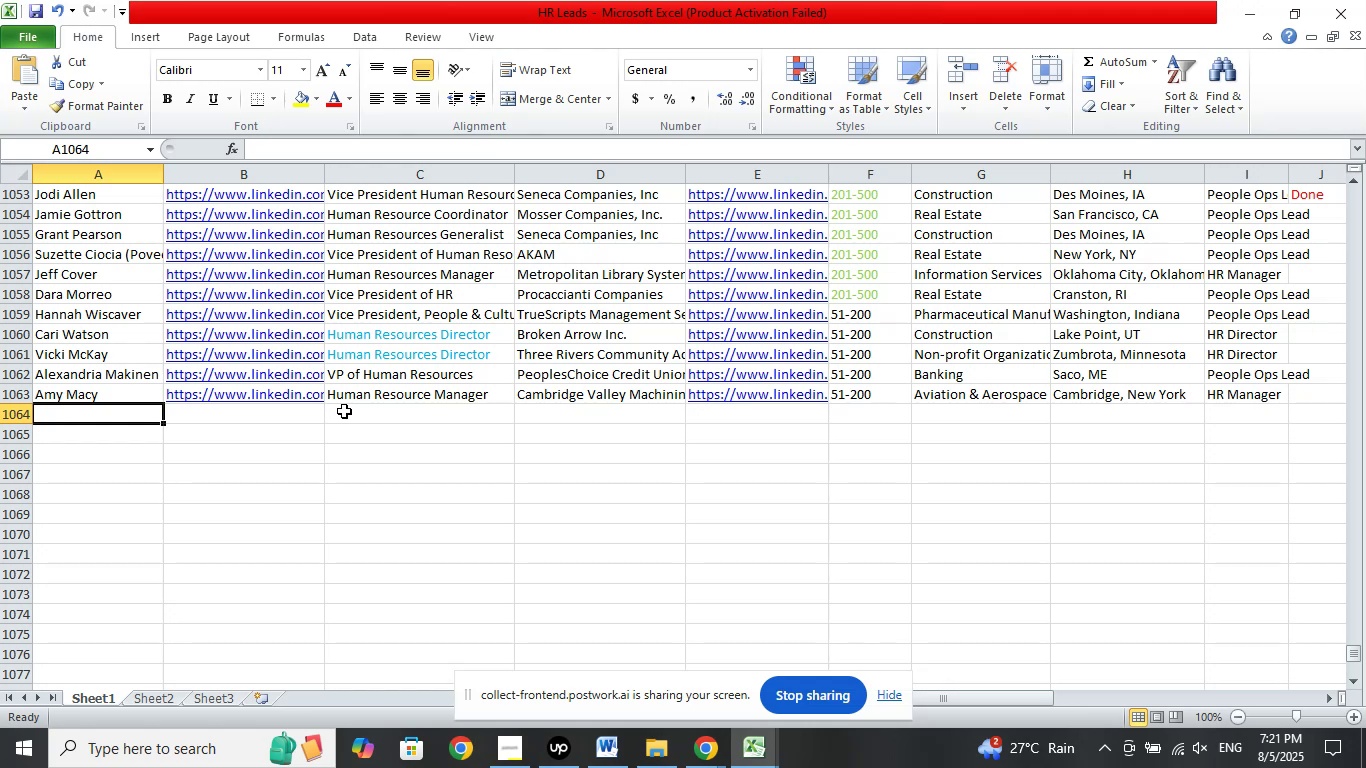 
left_click([703, 742])
 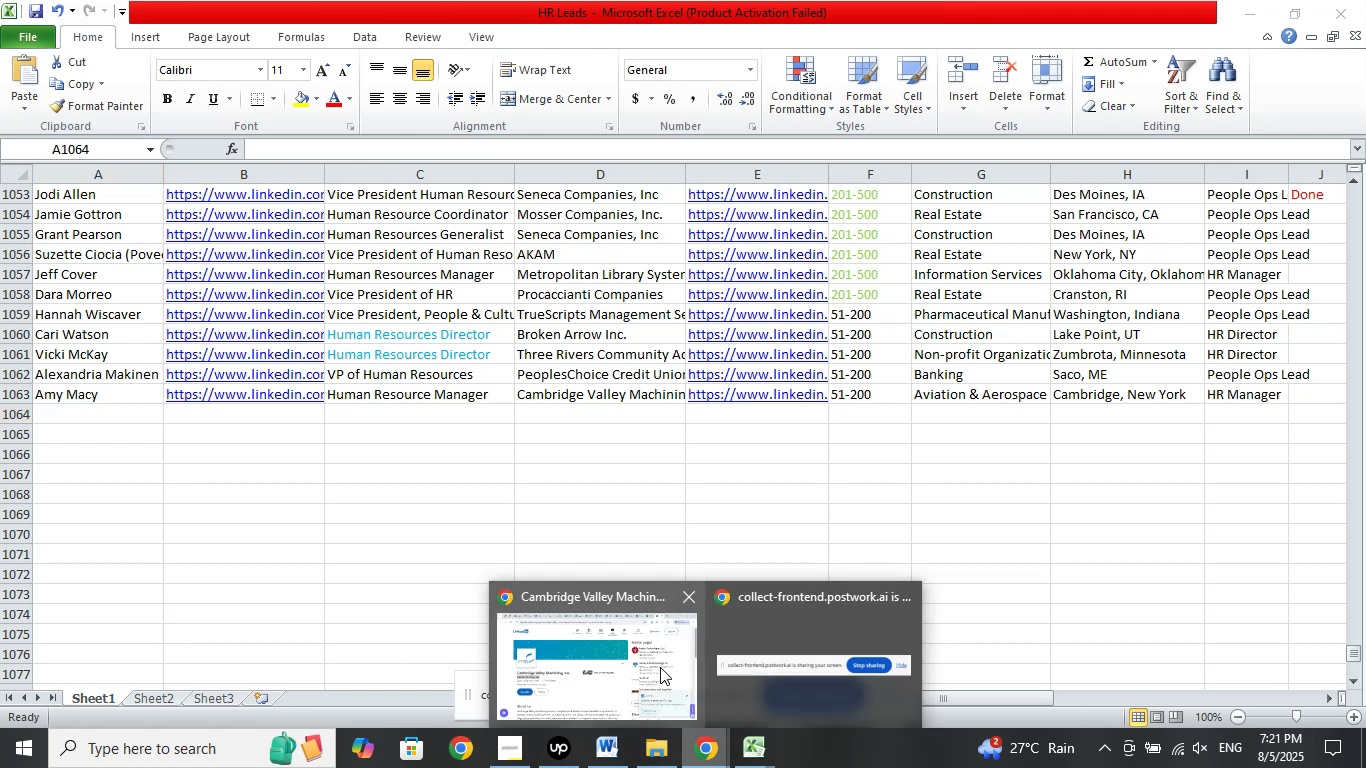 
left_click([660, 667])
 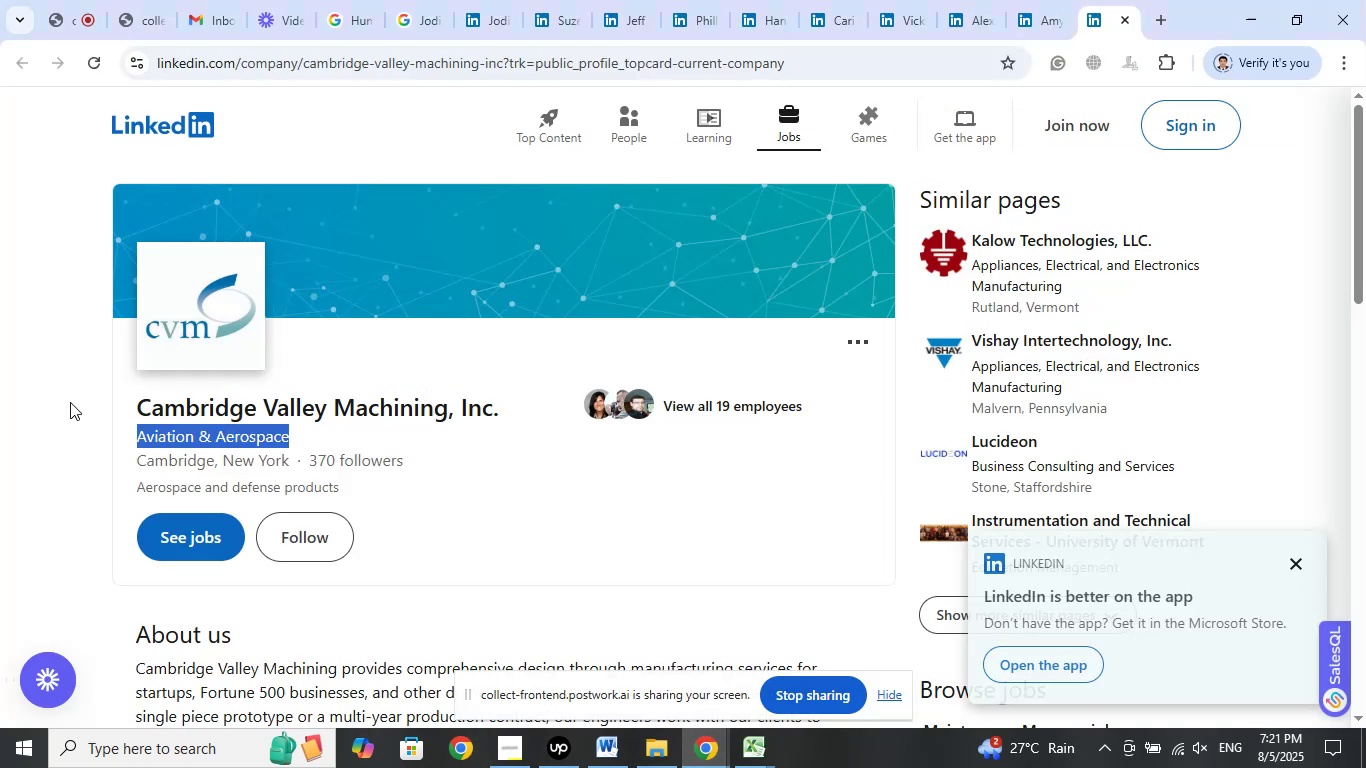 
left_click([80, 384])
 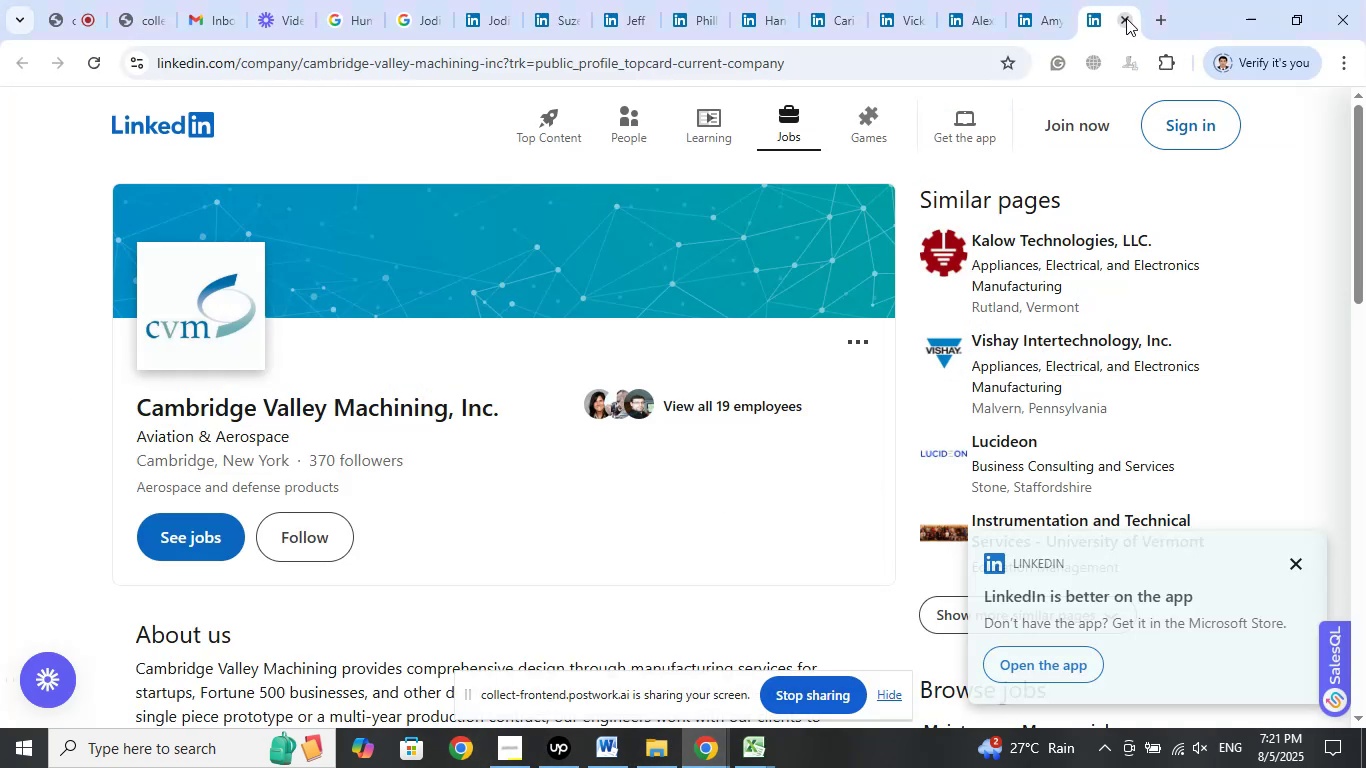 
left_click([1126, 18])
 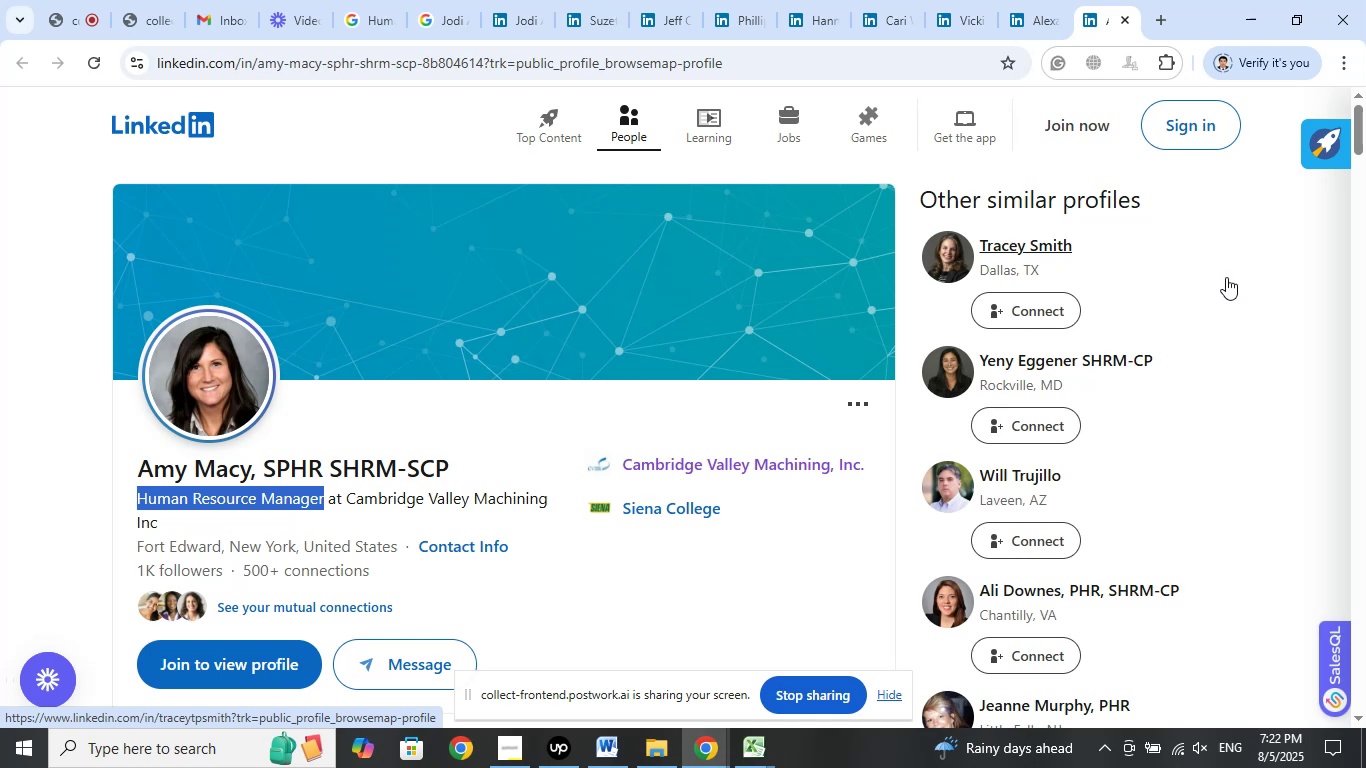 
wait(55.8)
 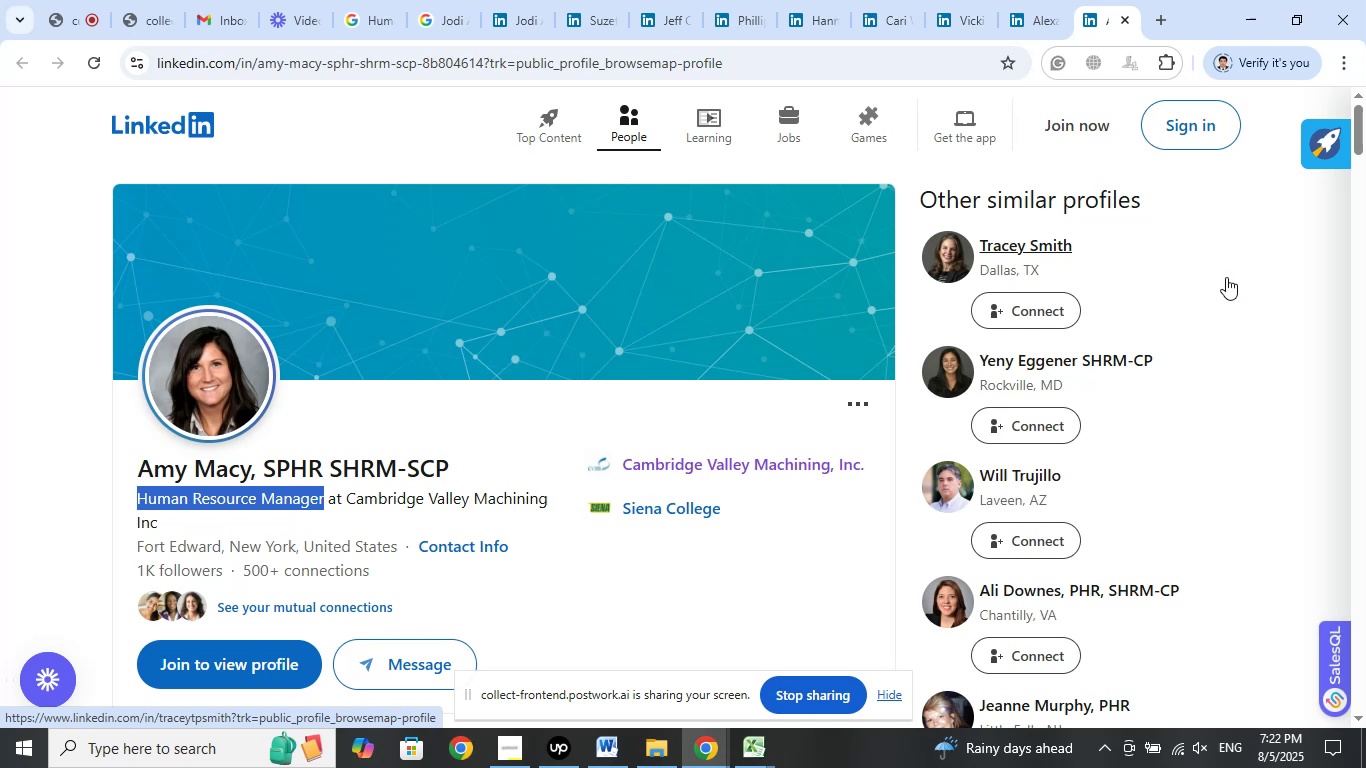 
left_click([1238, 354])
 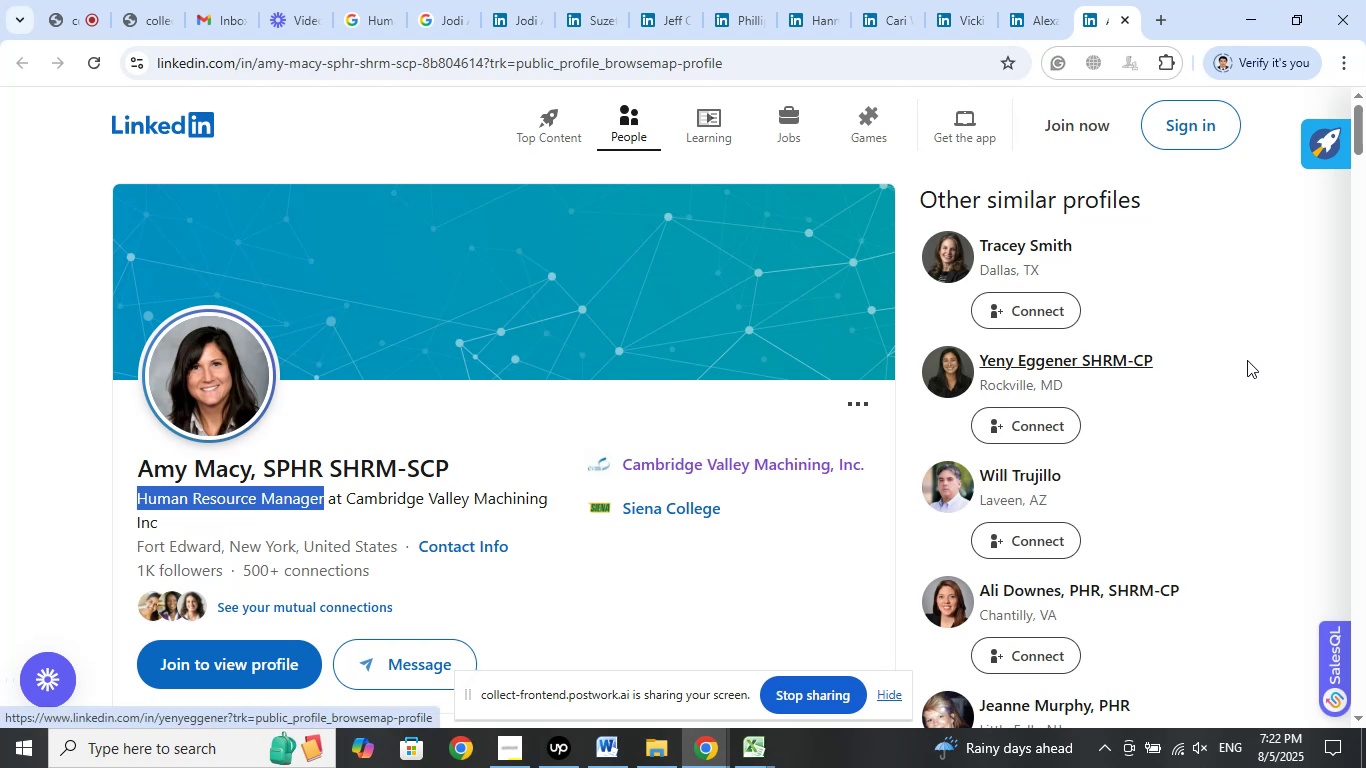 
scroll: coordinate [1247, 362], scroll_direction: down, amount: 2.0
 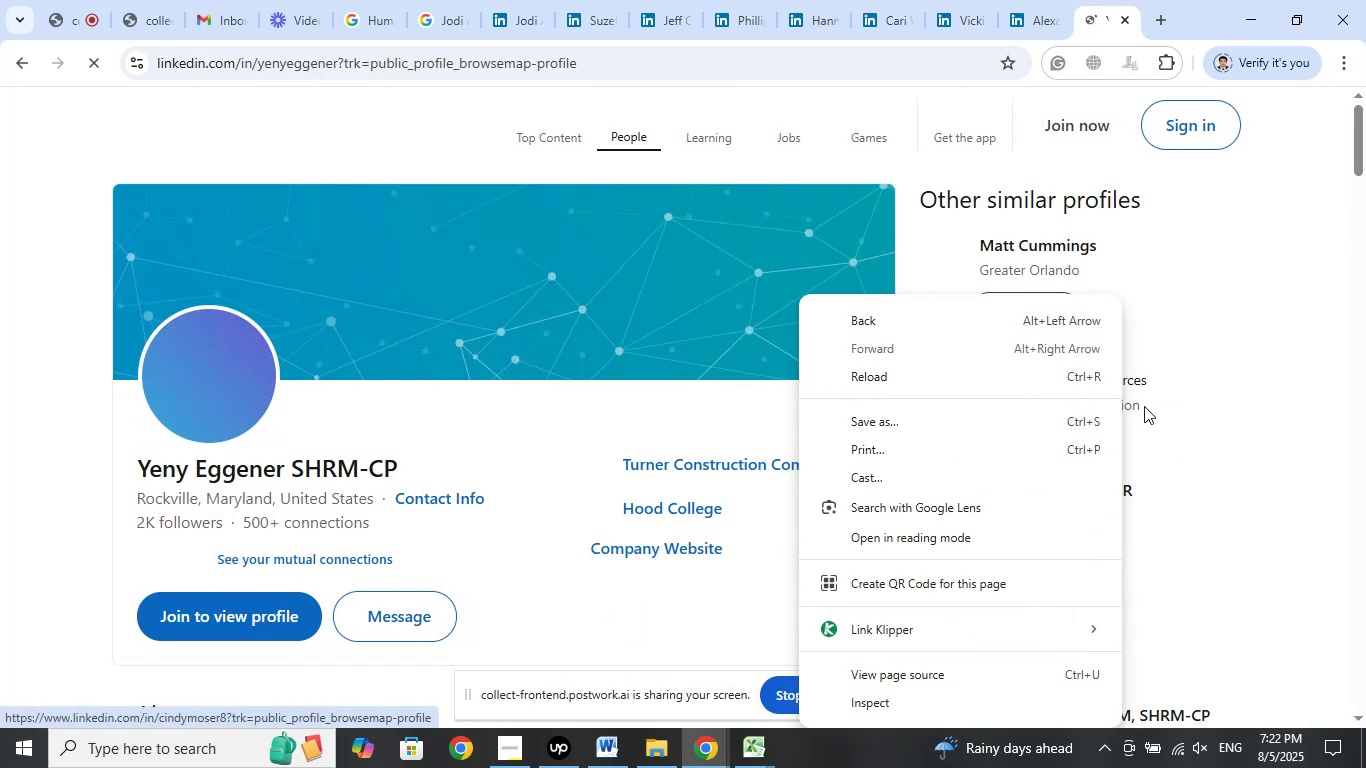 
left_click([93, 326])
 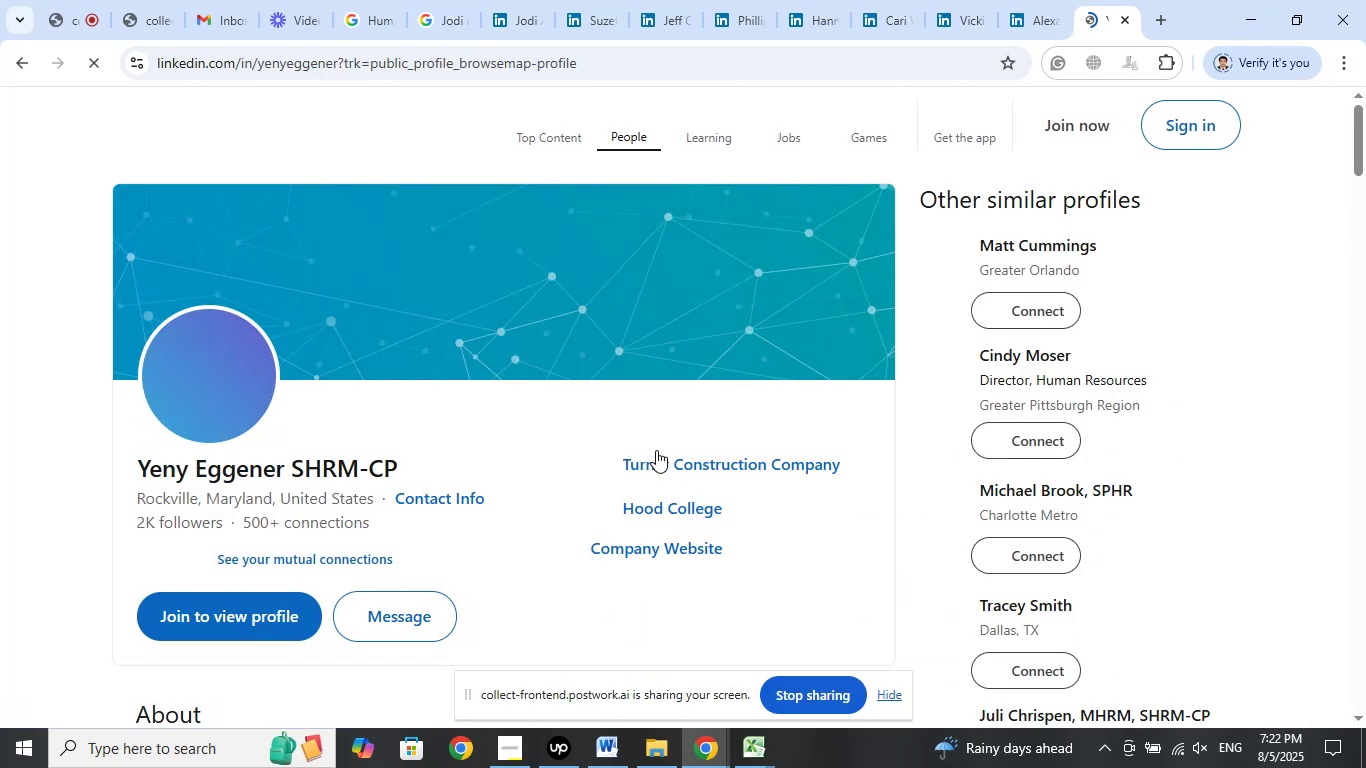 
right_click([660, 454])
 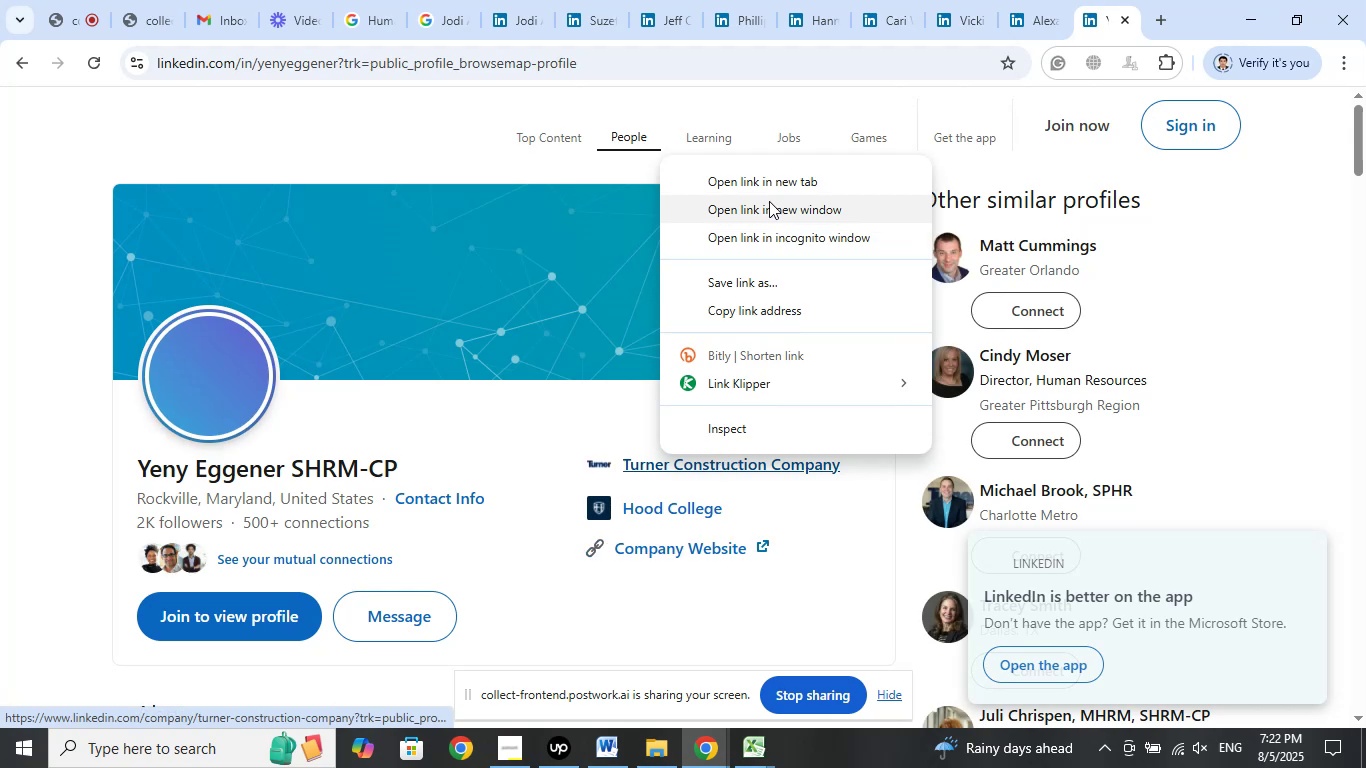 
left_click([762, 187])
 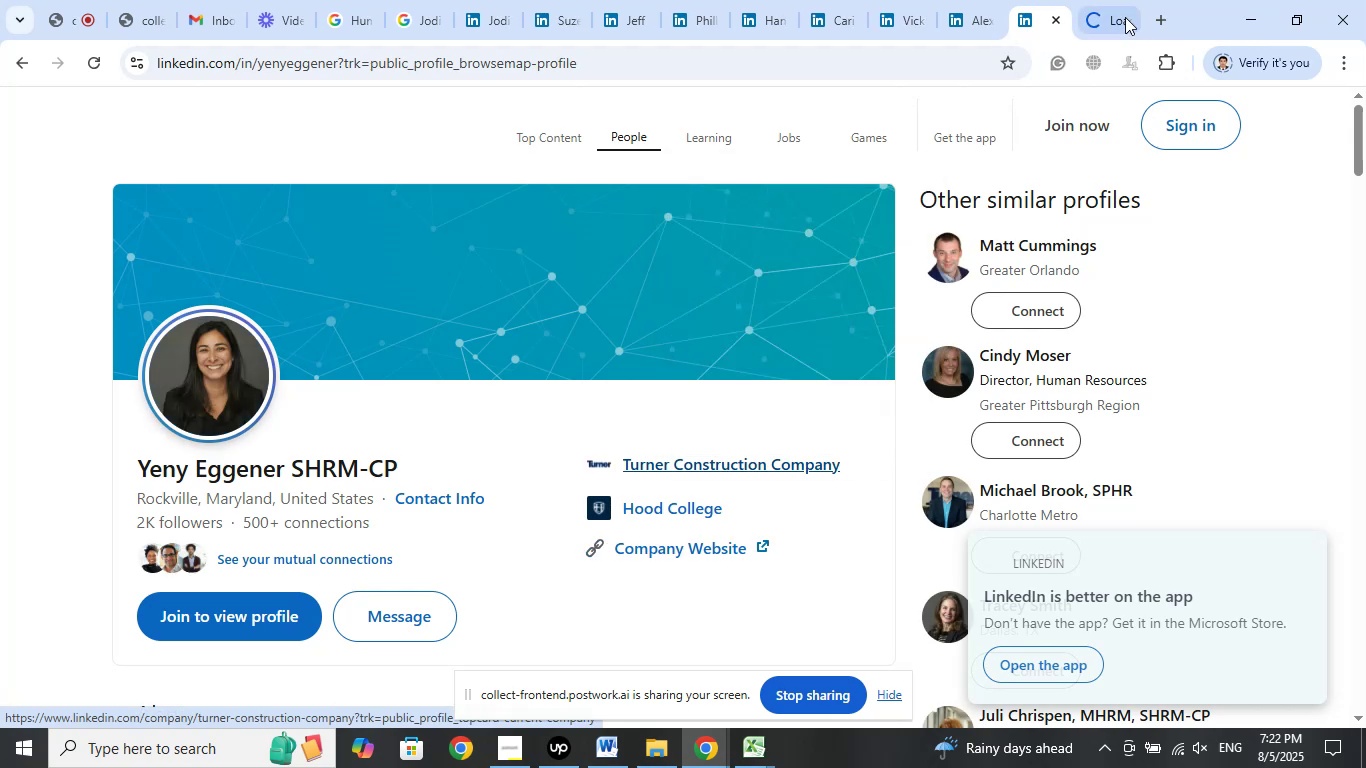 
left_click([1117, 0])
 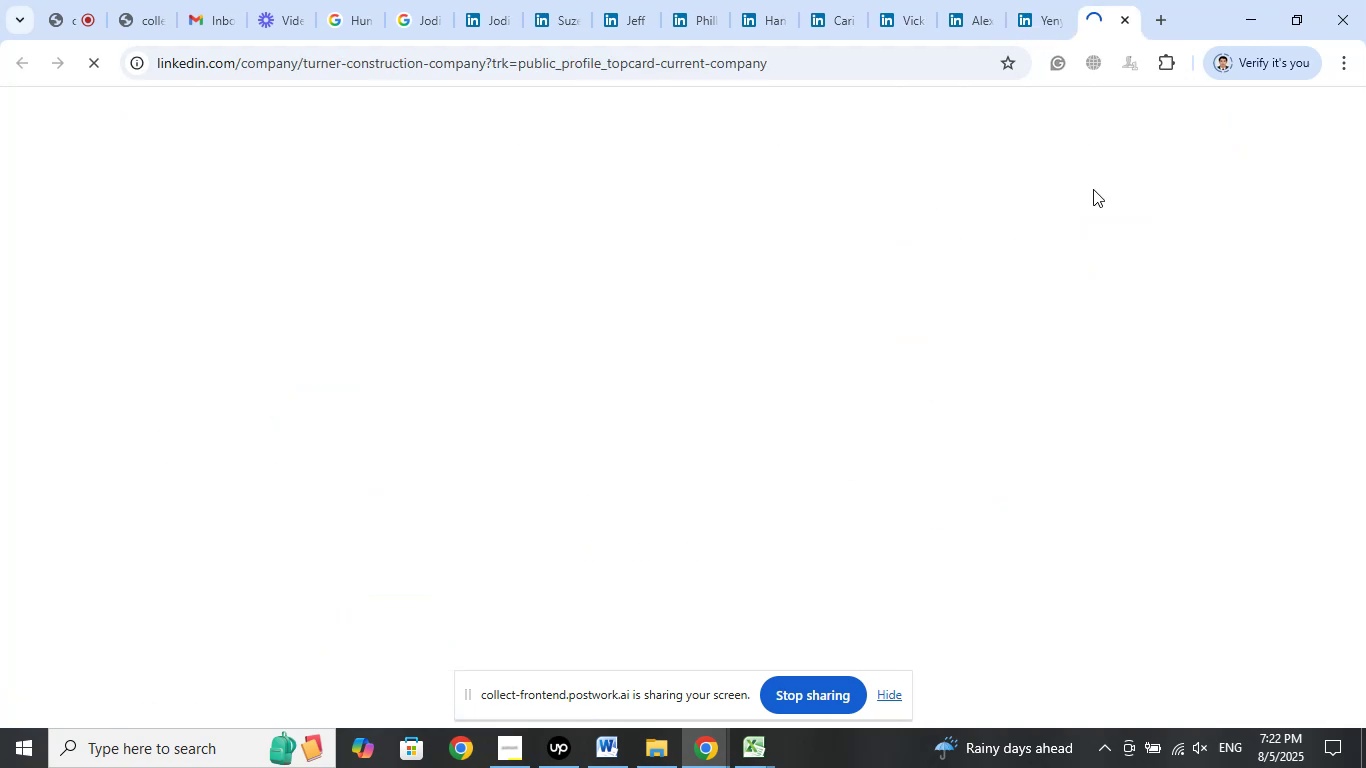 
mouse_move([1037, 336])
 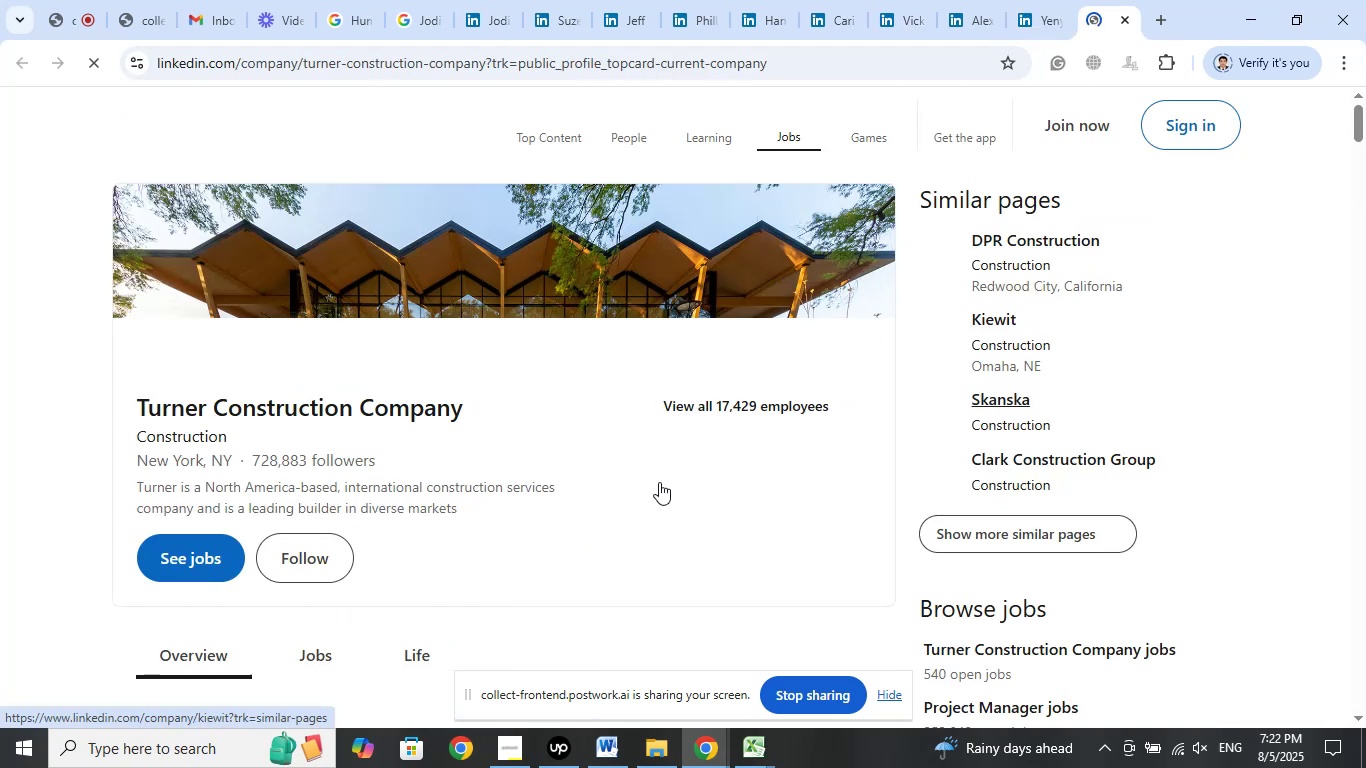 
scroll: coordinate [682, 441], scroll_direction: down, amount: 9.0
 